 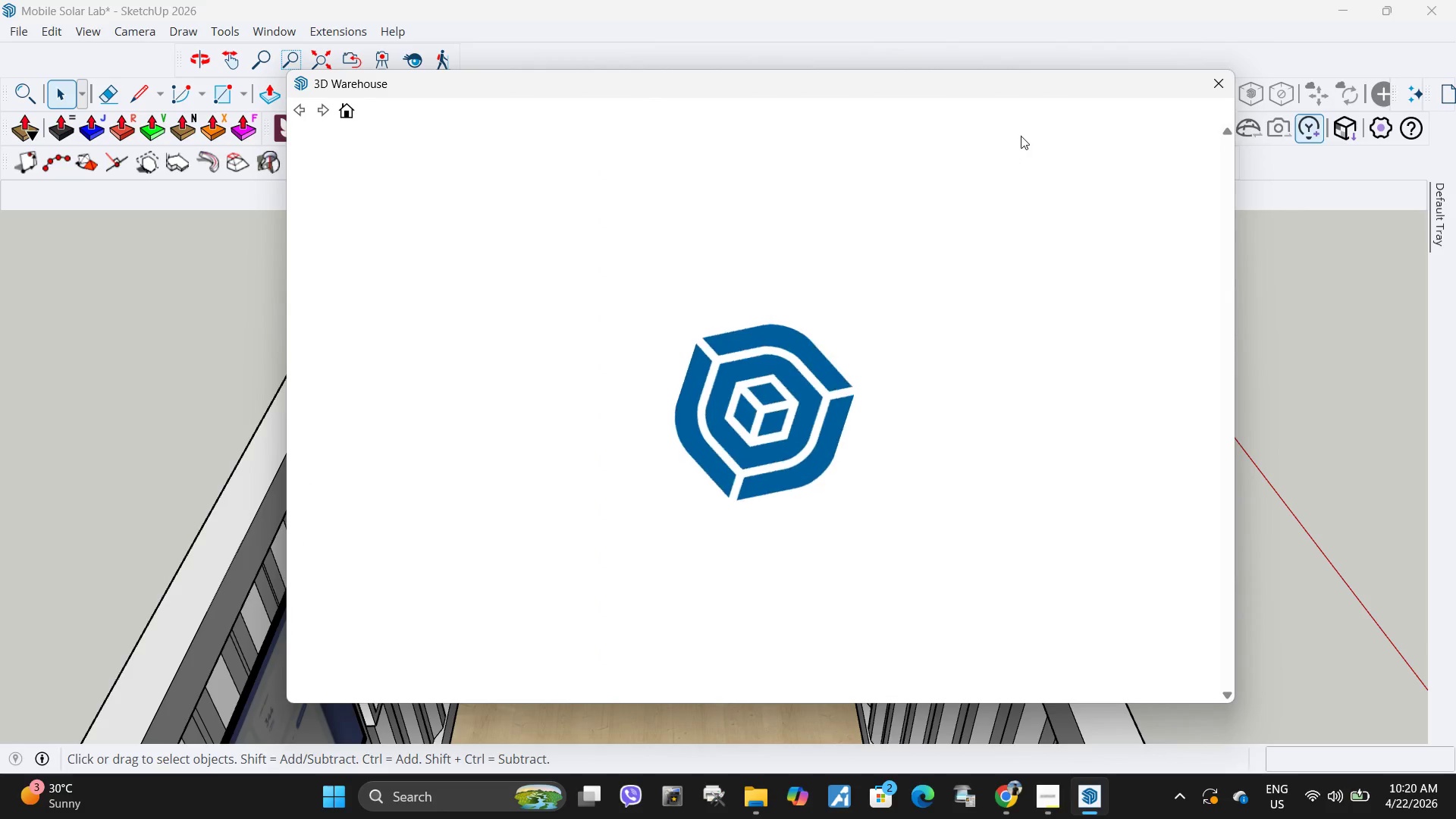 
left_click_drag(start_coordinate=[697, 159], to_coordinate=[333, 156])
 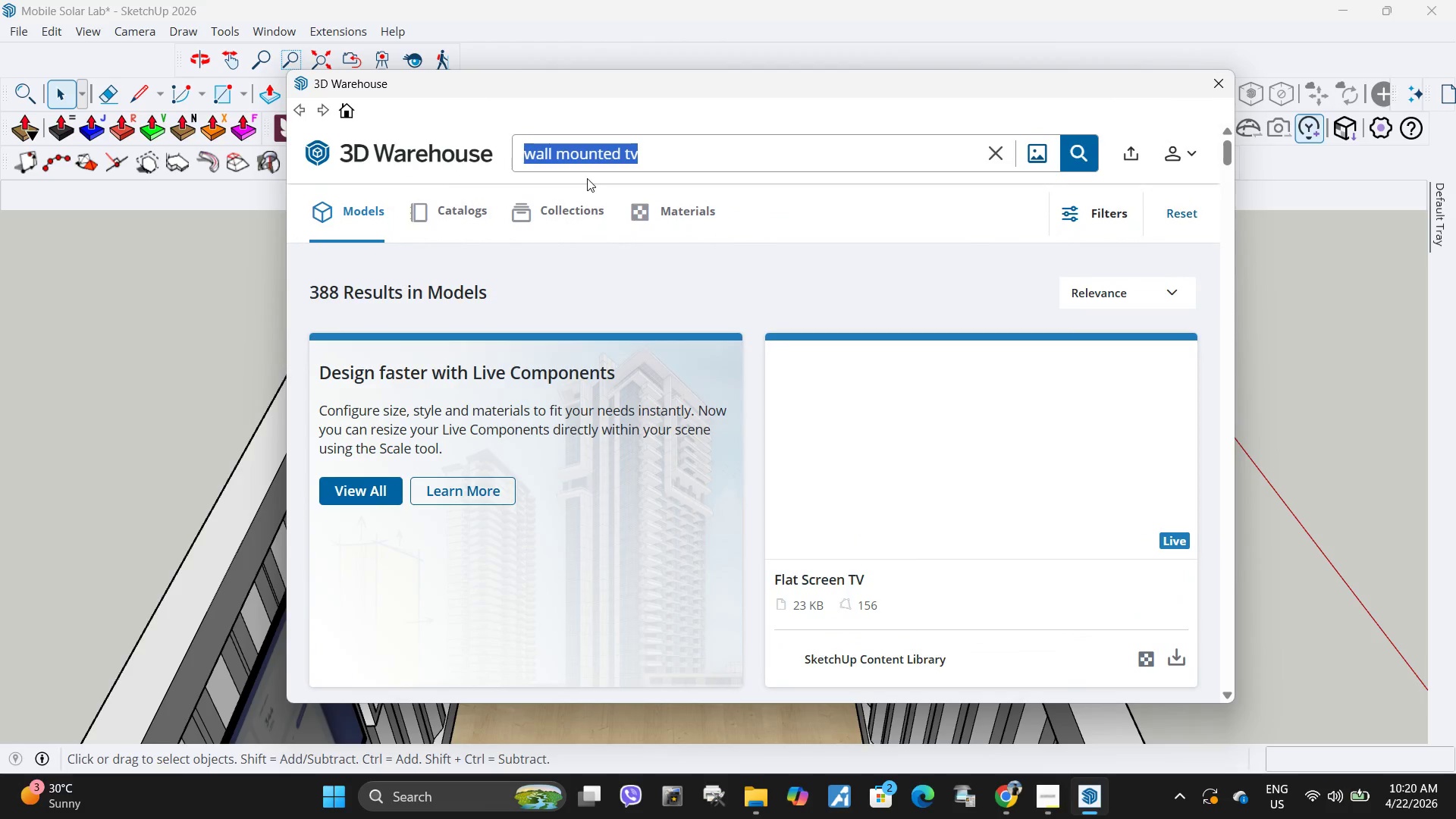 
key(Control+V)
 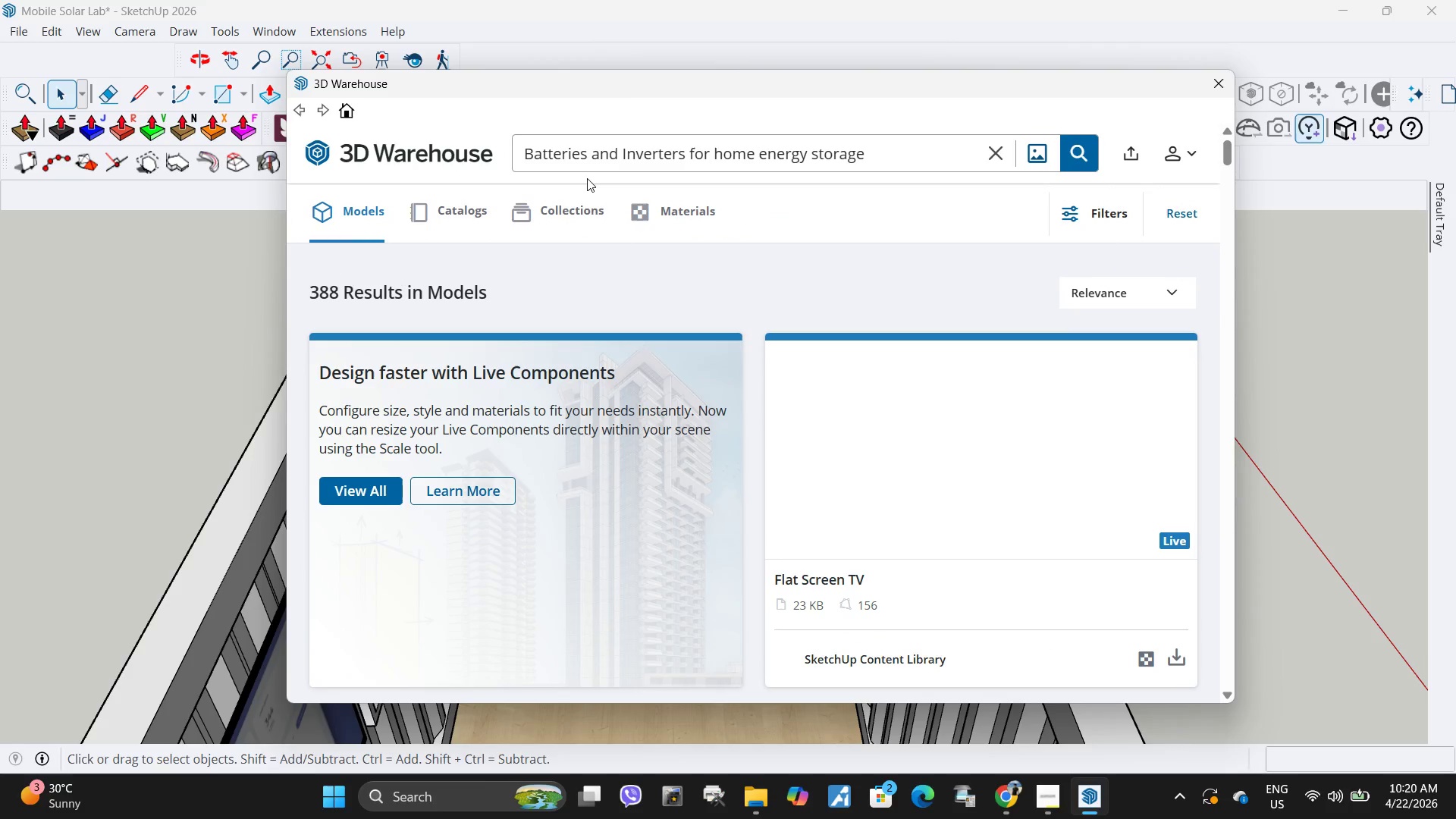 
key(Enter)
 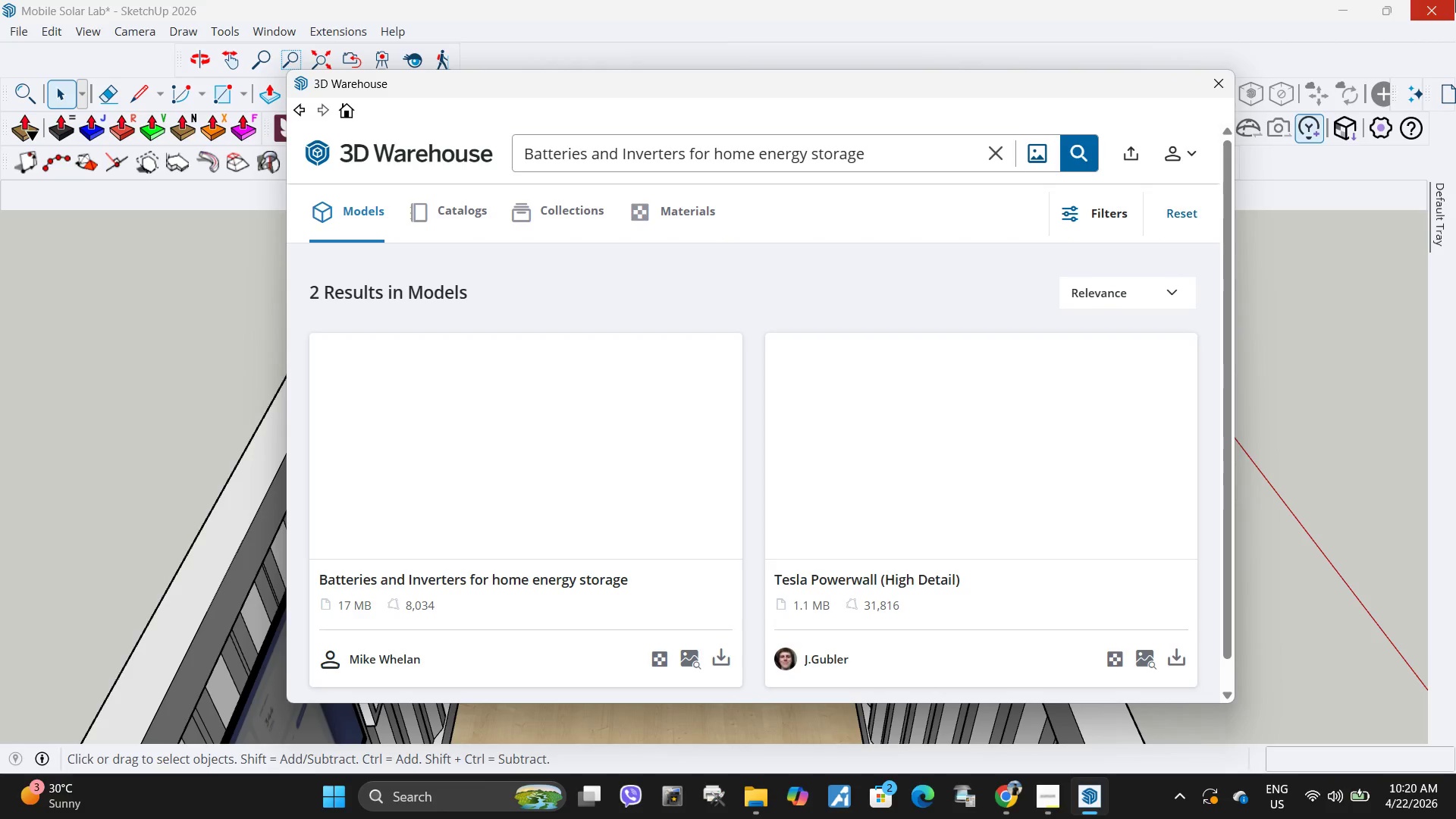 
wait(13.56)
 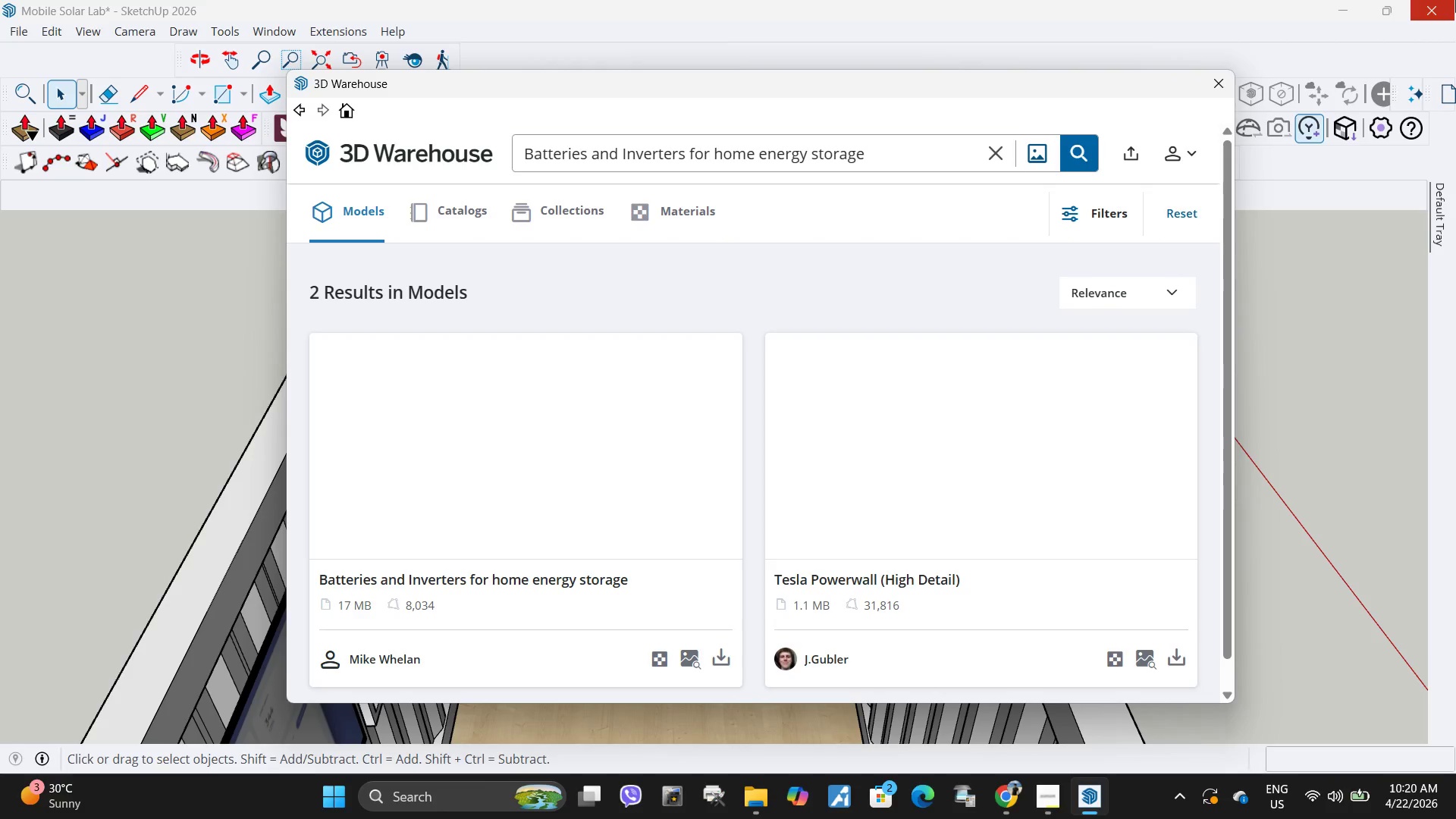 
left_click([721, 657])
 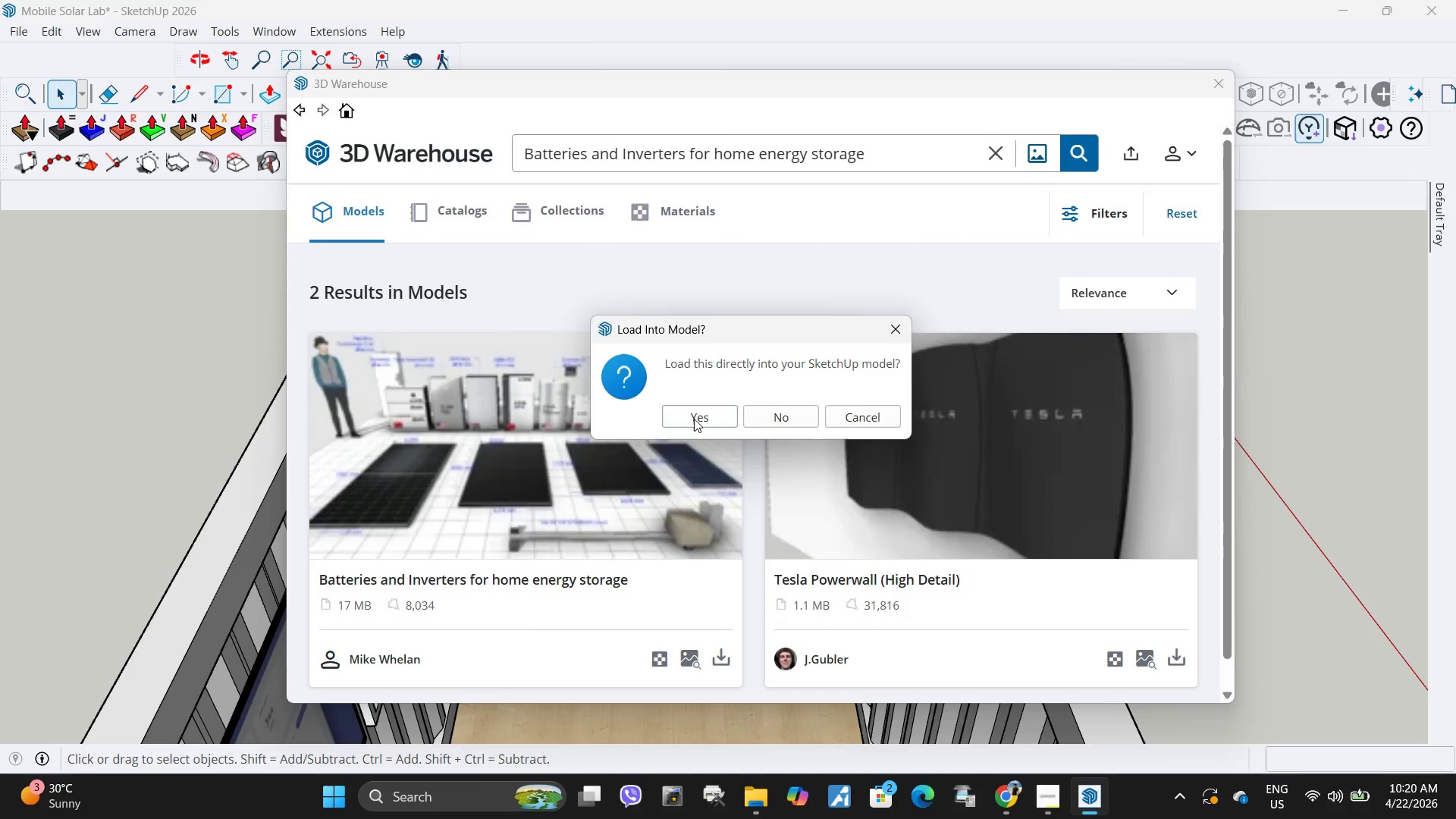 
left_click([694, 419])
 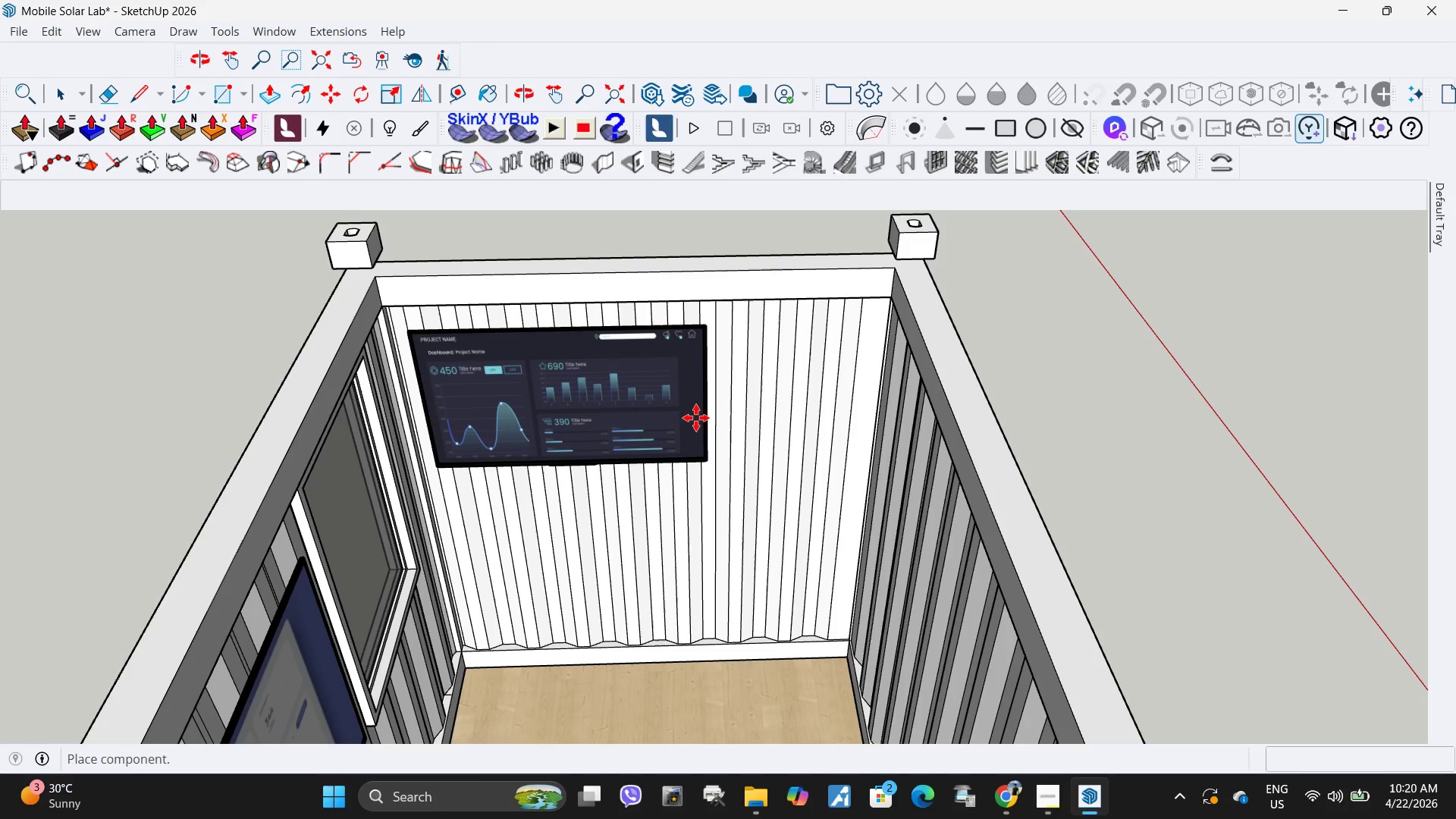 
wait(33.75)
 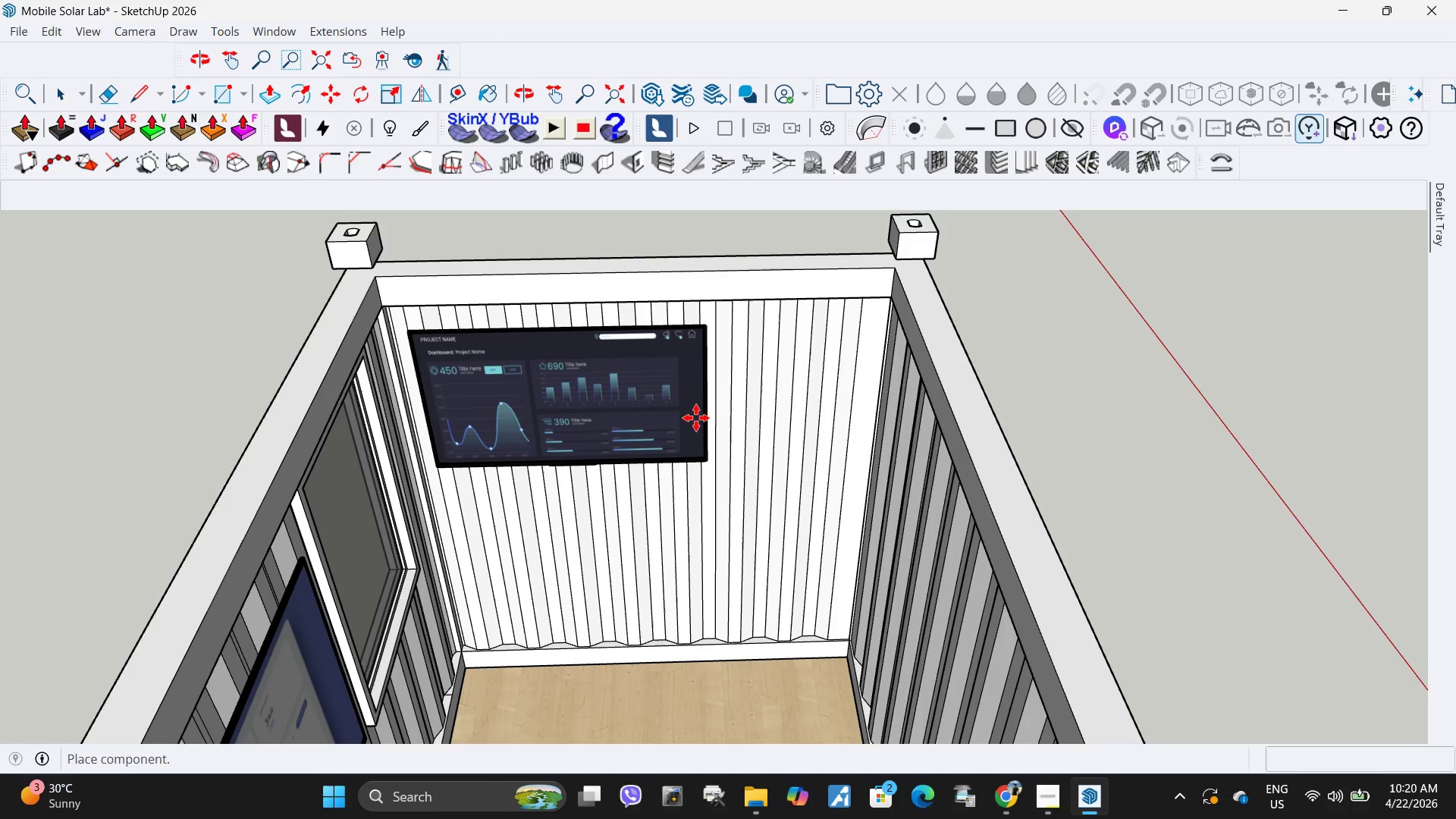 
scroll: coordinate [724, 499], scroll_direction: down, amount: 48.0
 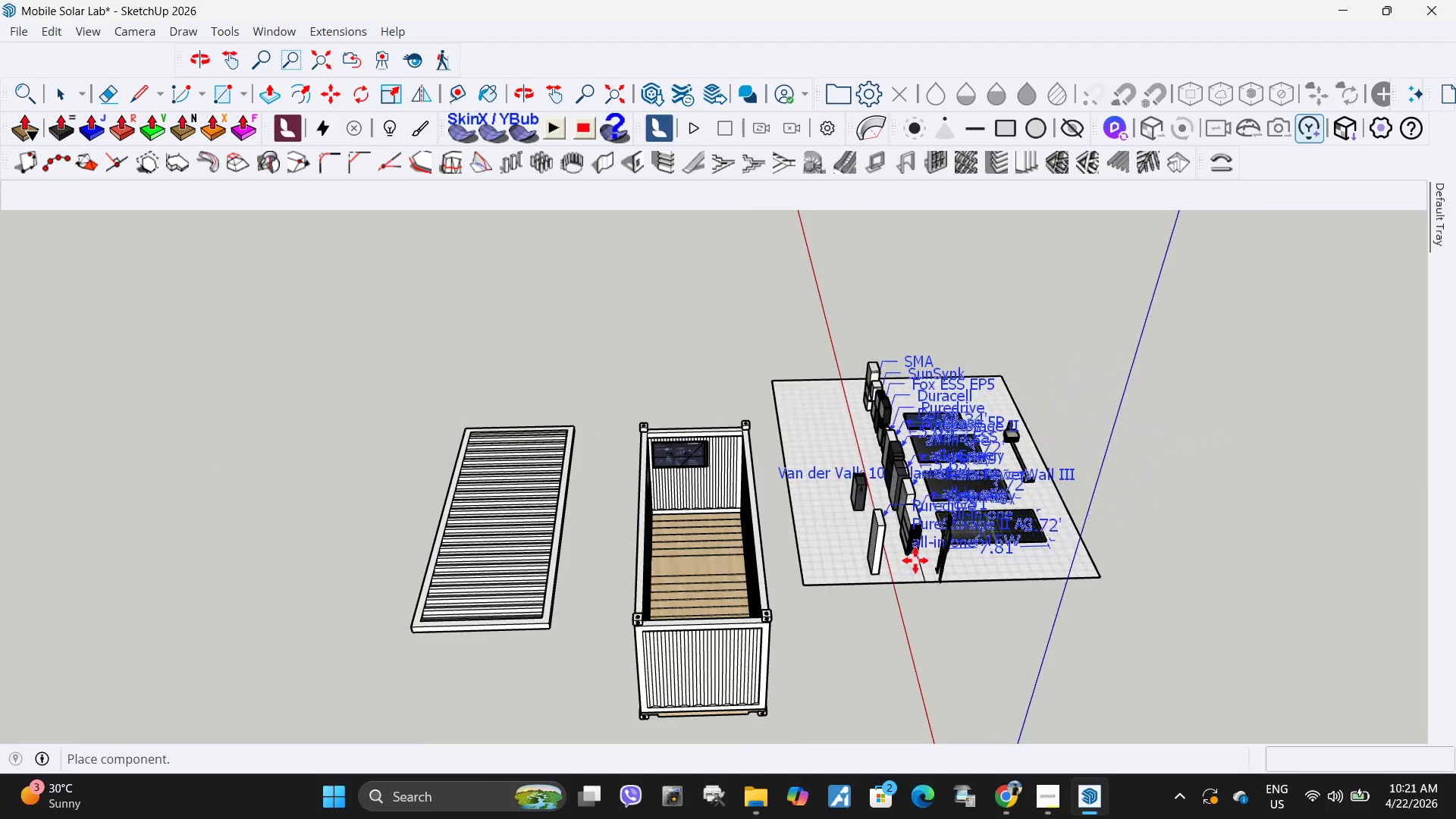 
left_click([915, 560])
 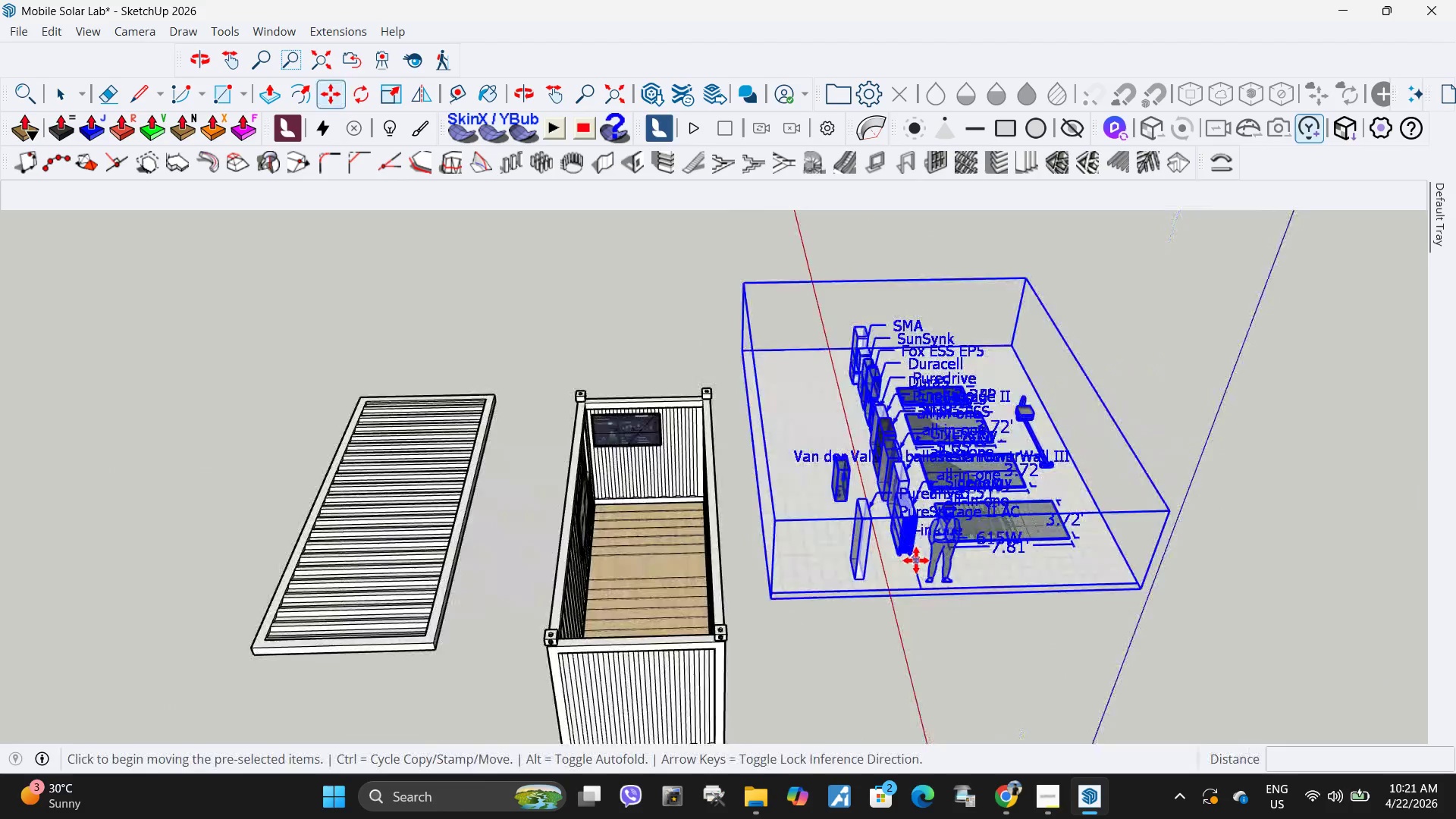 
scroll: coordinate [916, 560], scroll_direction: up, amount: 4.0
 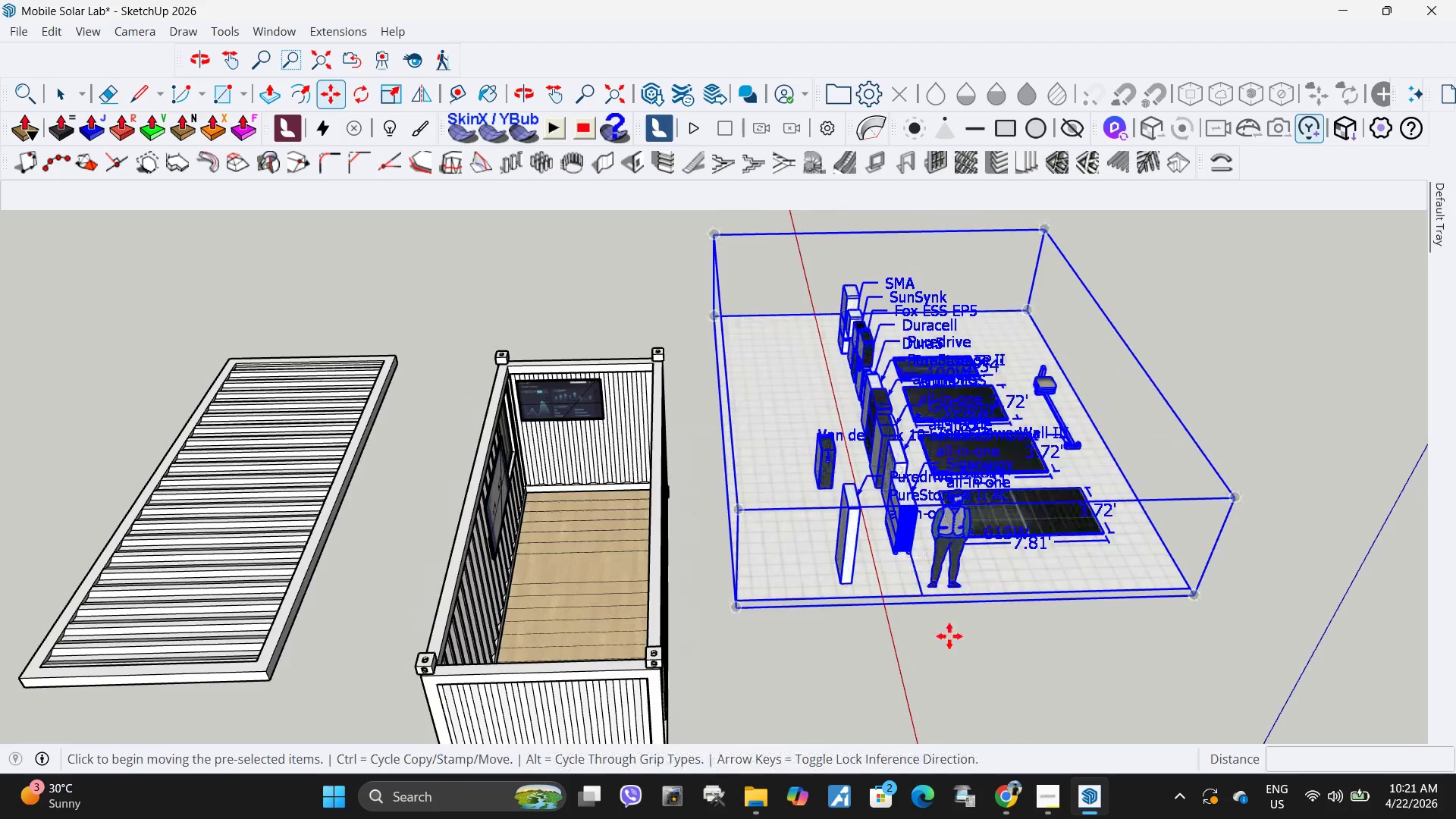 
key(Q)
 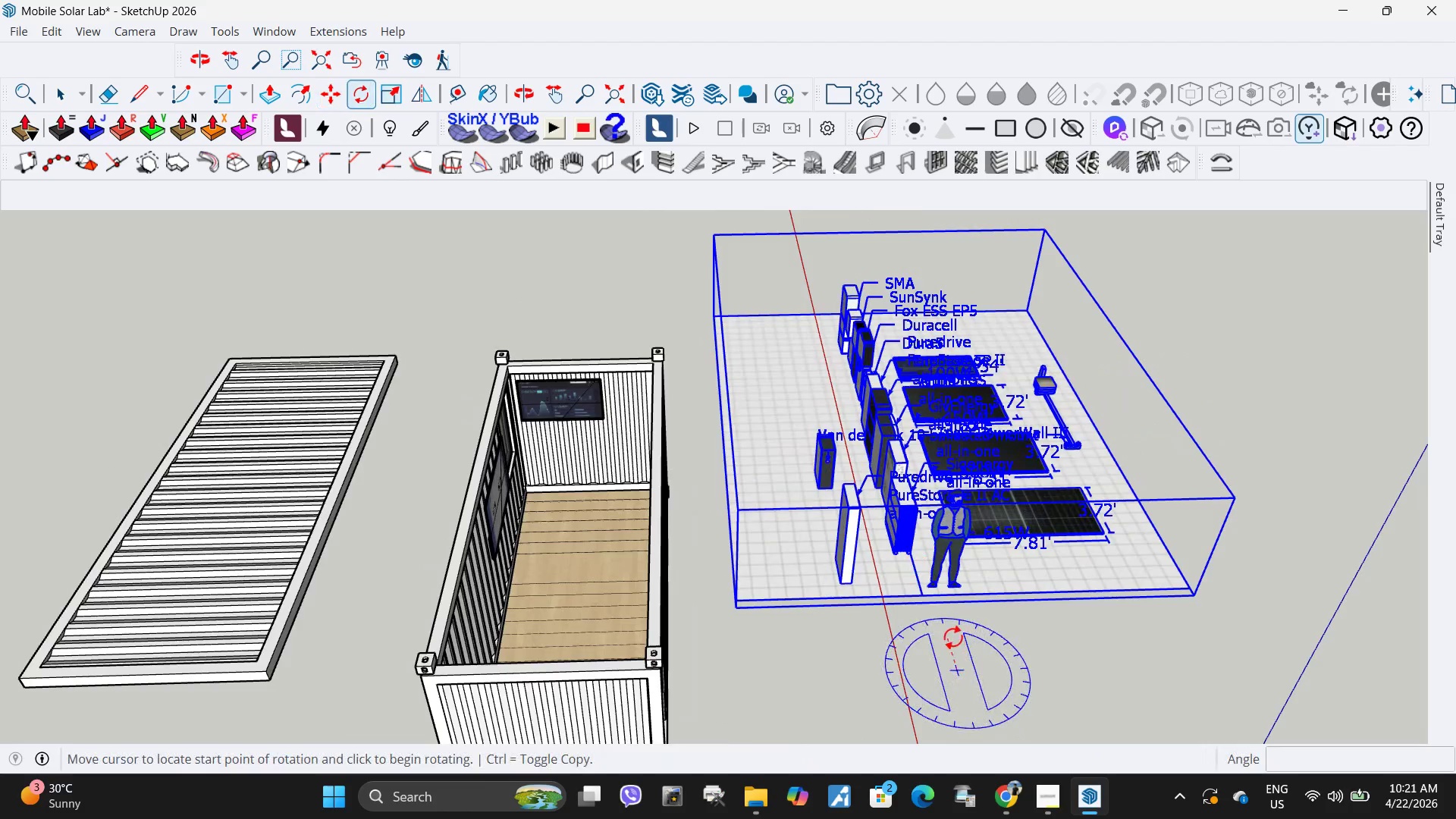 
double_click([953, 637])
 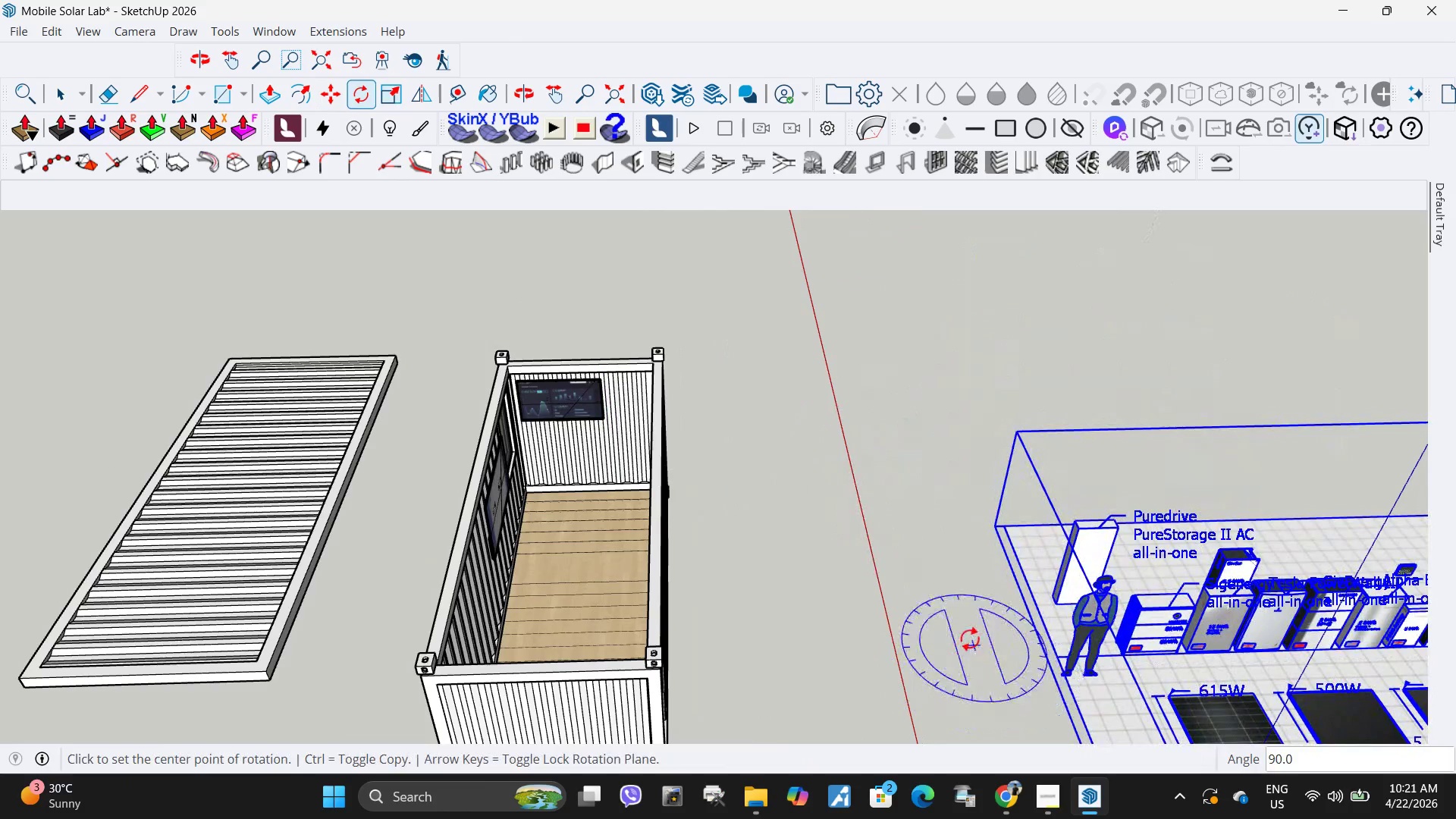 
key(M)
 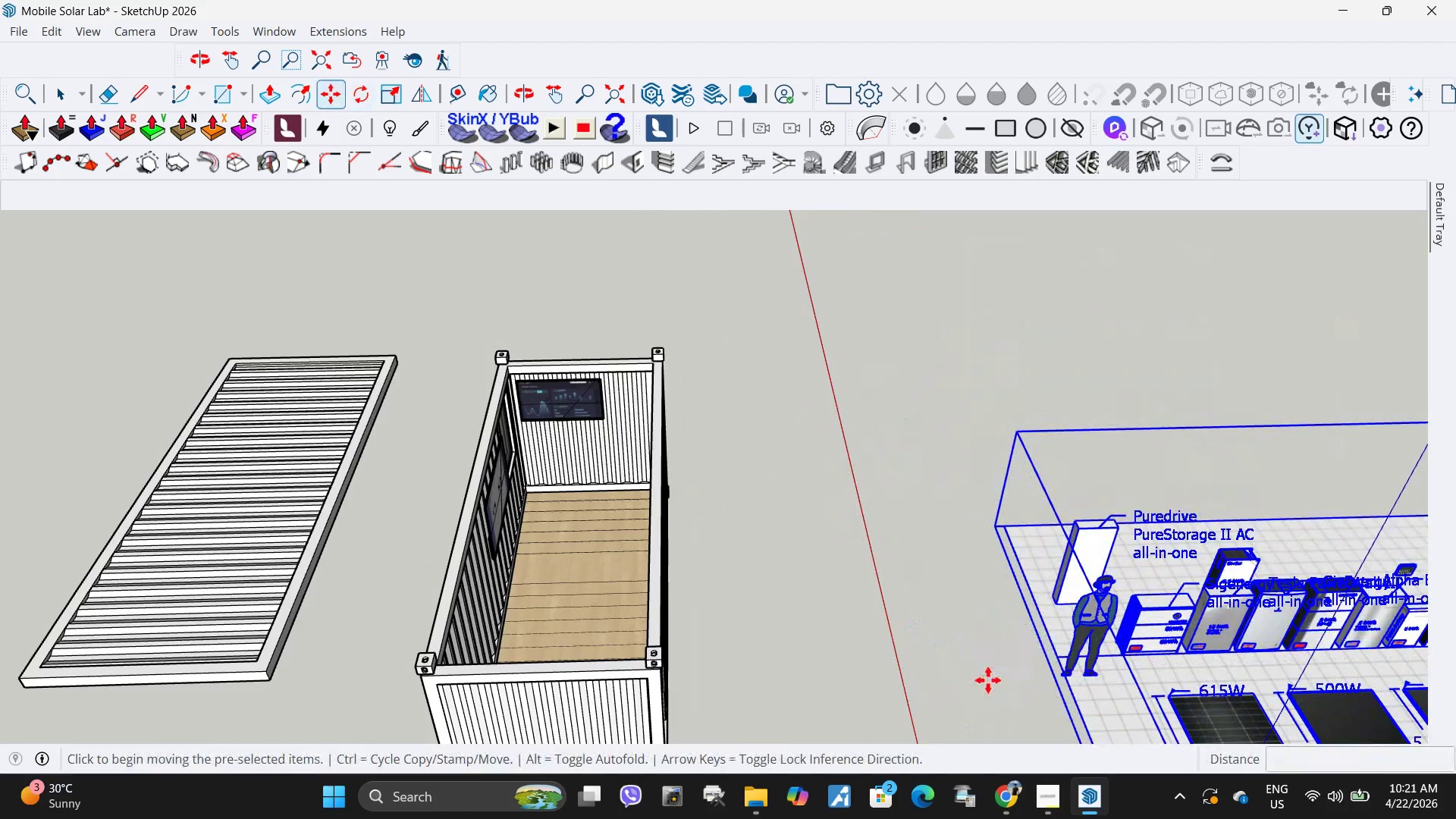 
left_click_drag(start_coordinate=[988, 680], to_coordinate=[987, 662])
 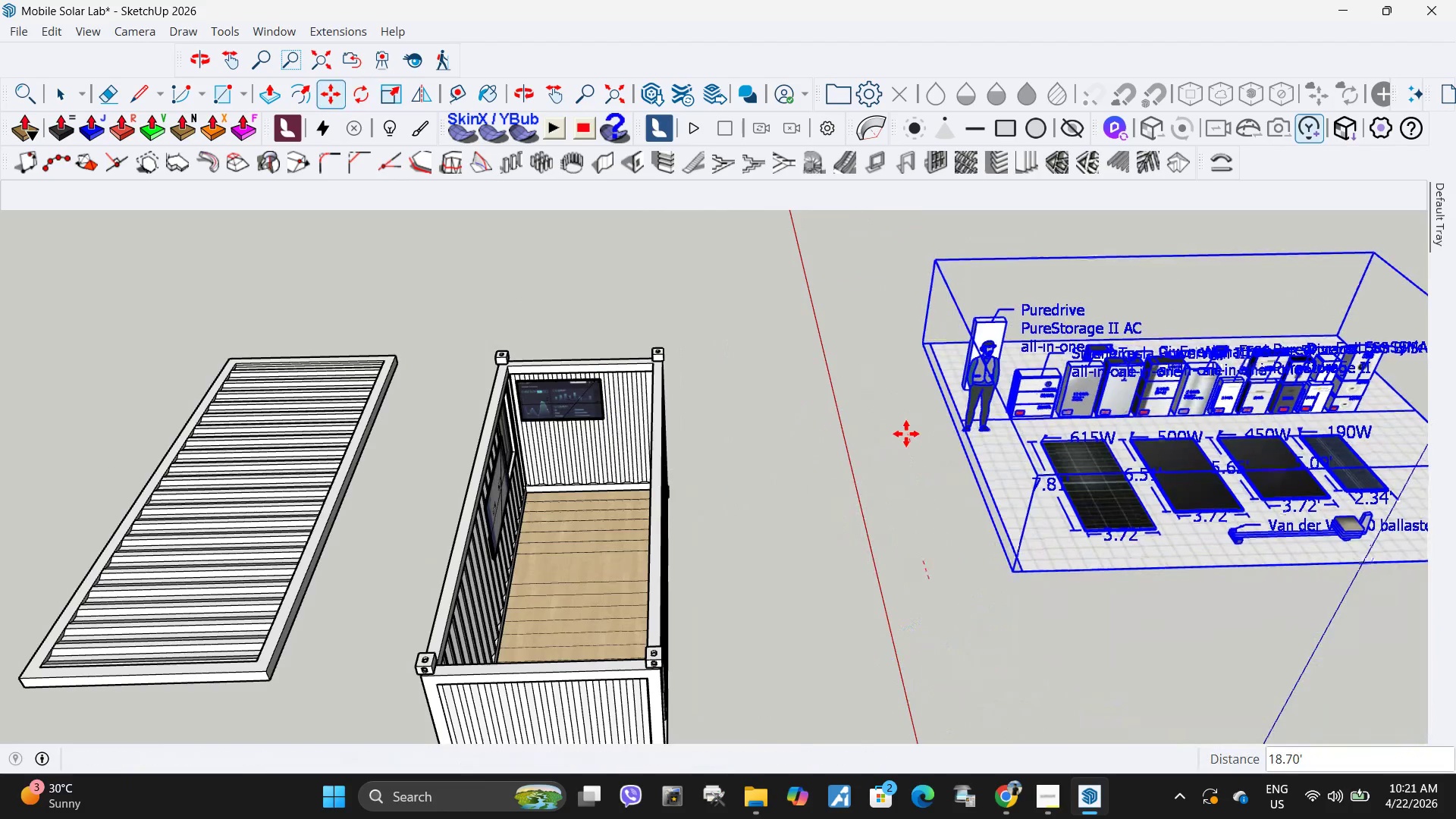 
double_click([906, 434])
 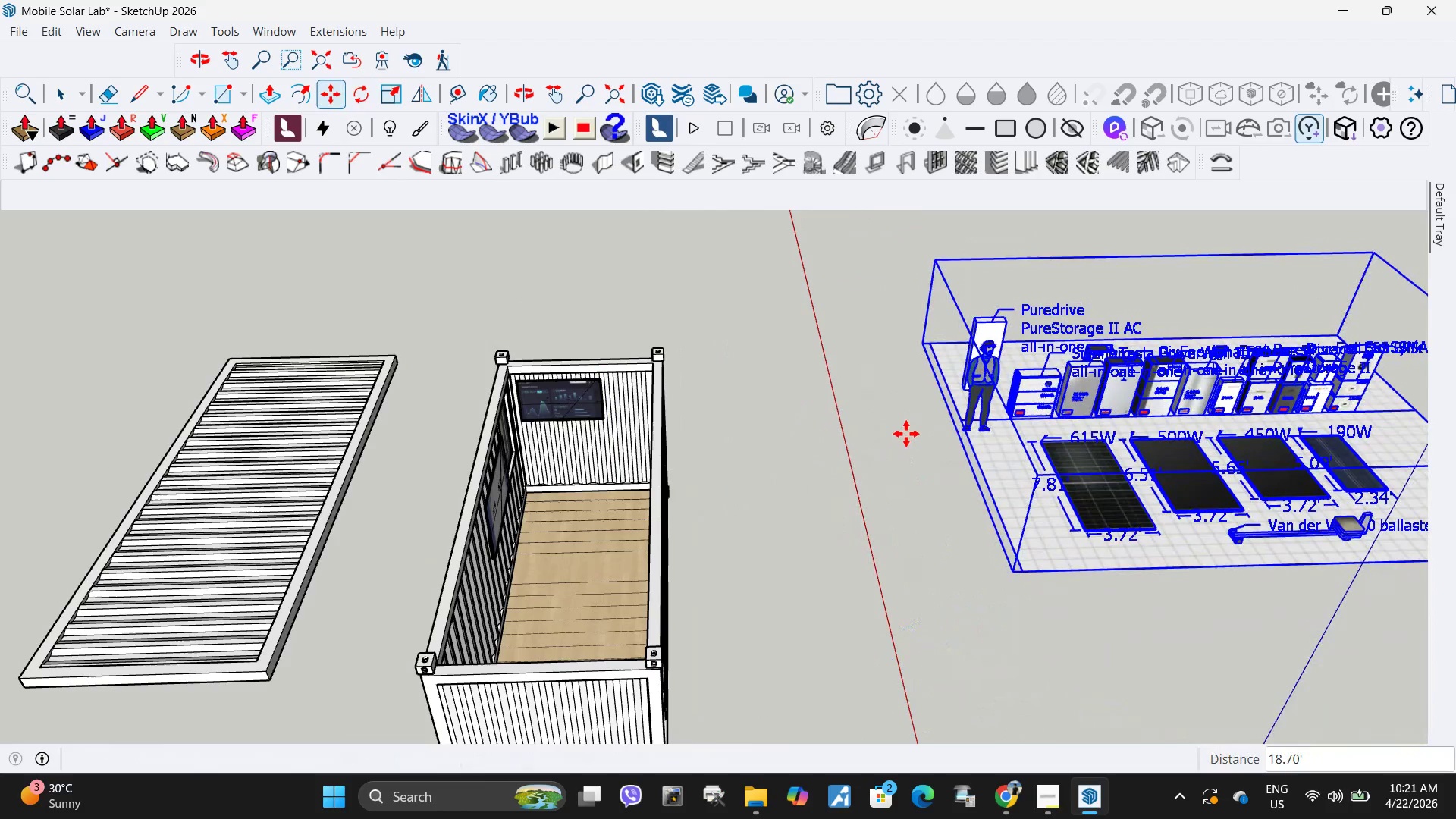 
key(Space)
 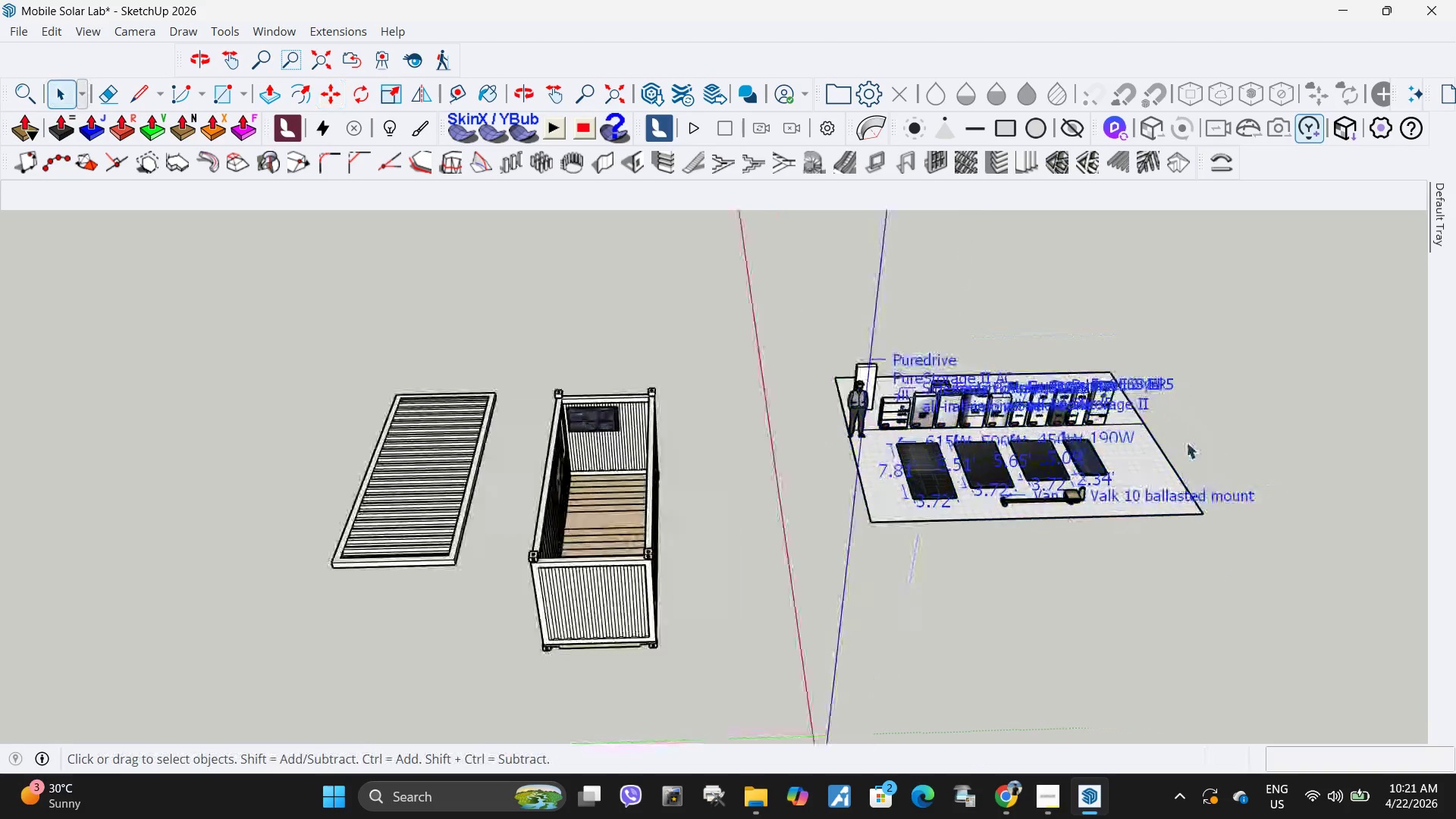 
scroll: coordinate [777, 451], scroll_direction: down, amount: 8.0
 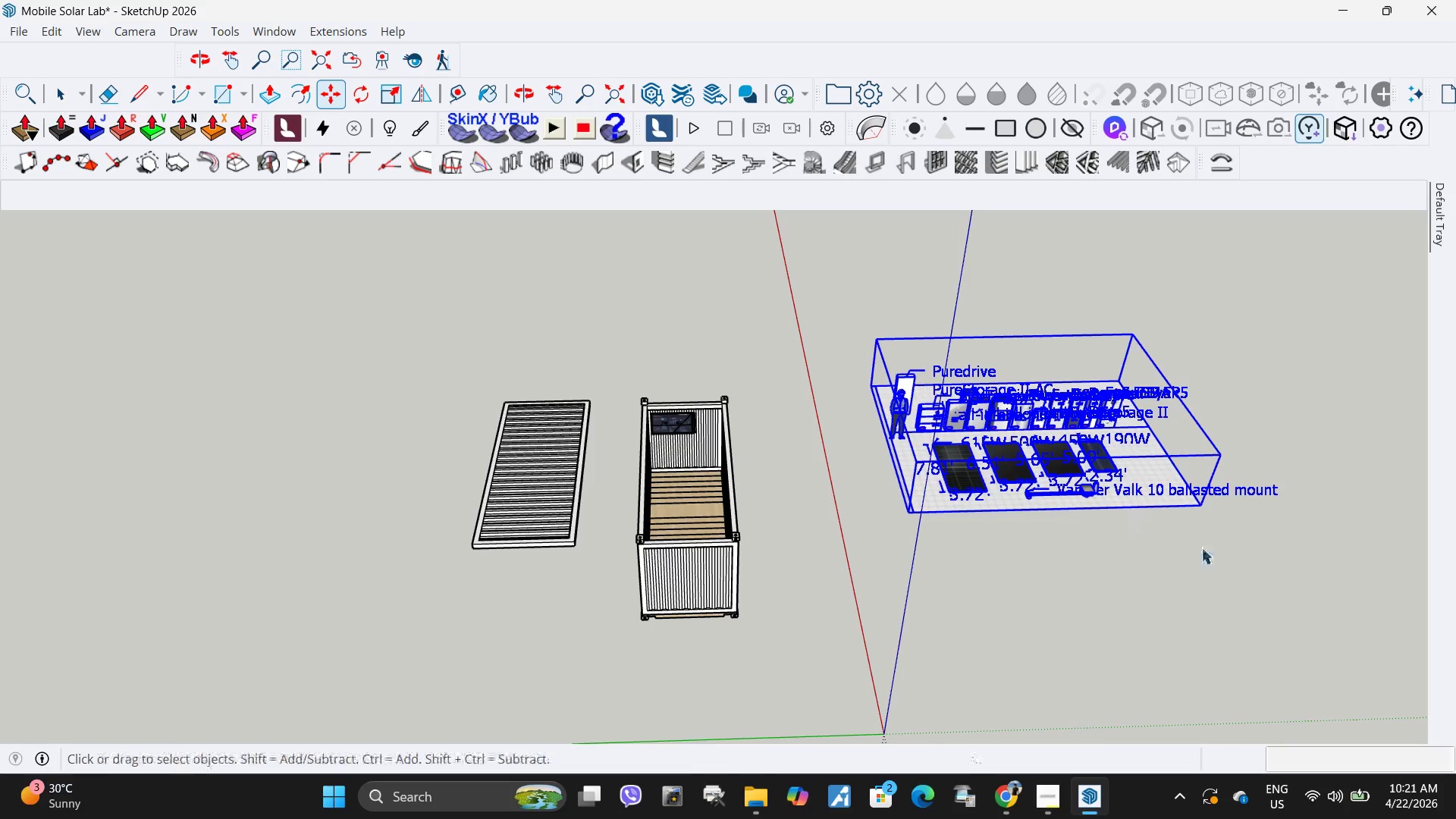 
scroll: coordinate [1000, 362], scroll_direction: up, amount: 30.0
 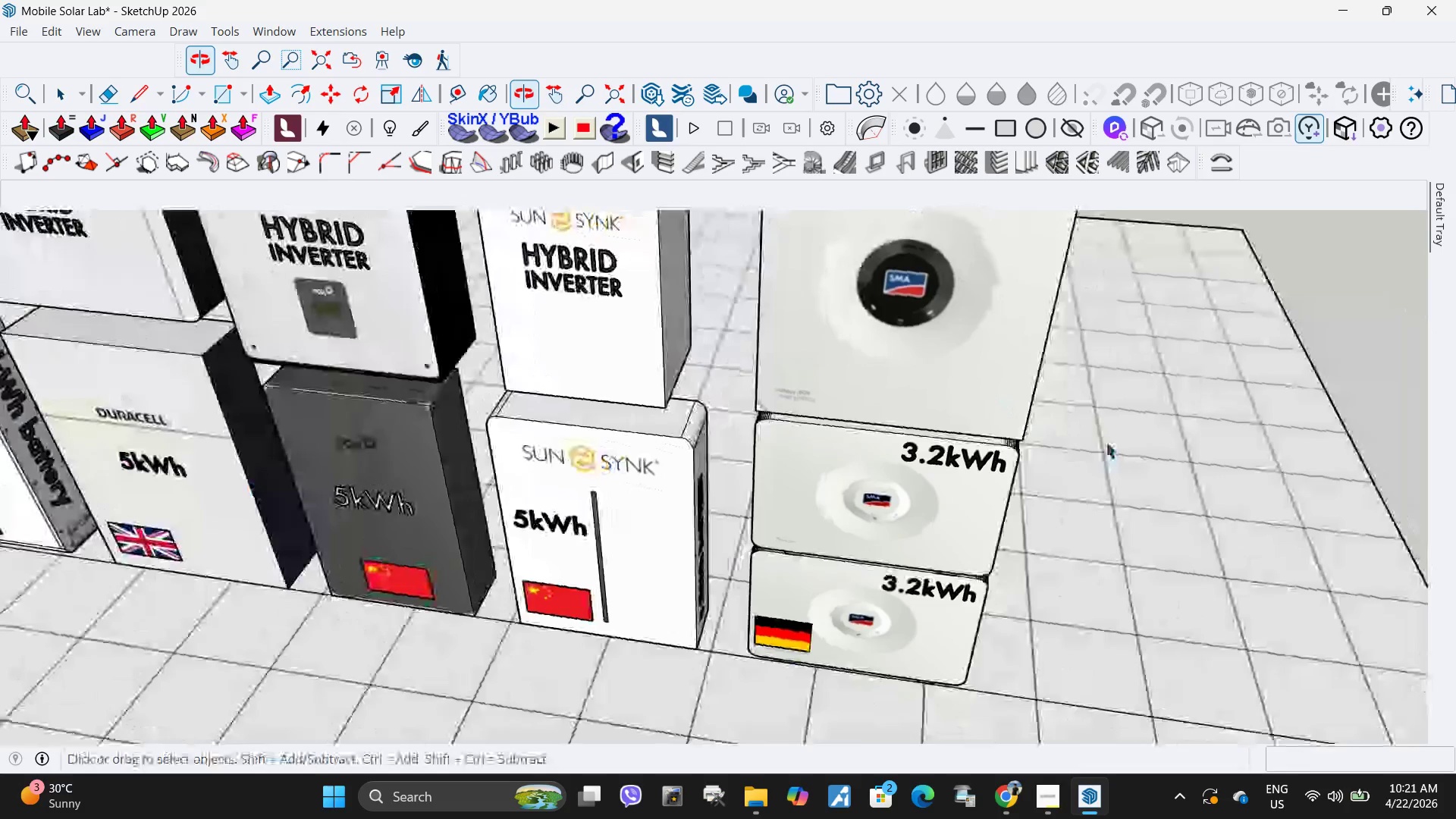 
scroll: coordinate [653, 322], scroll_direction: none, amount: 0.0
 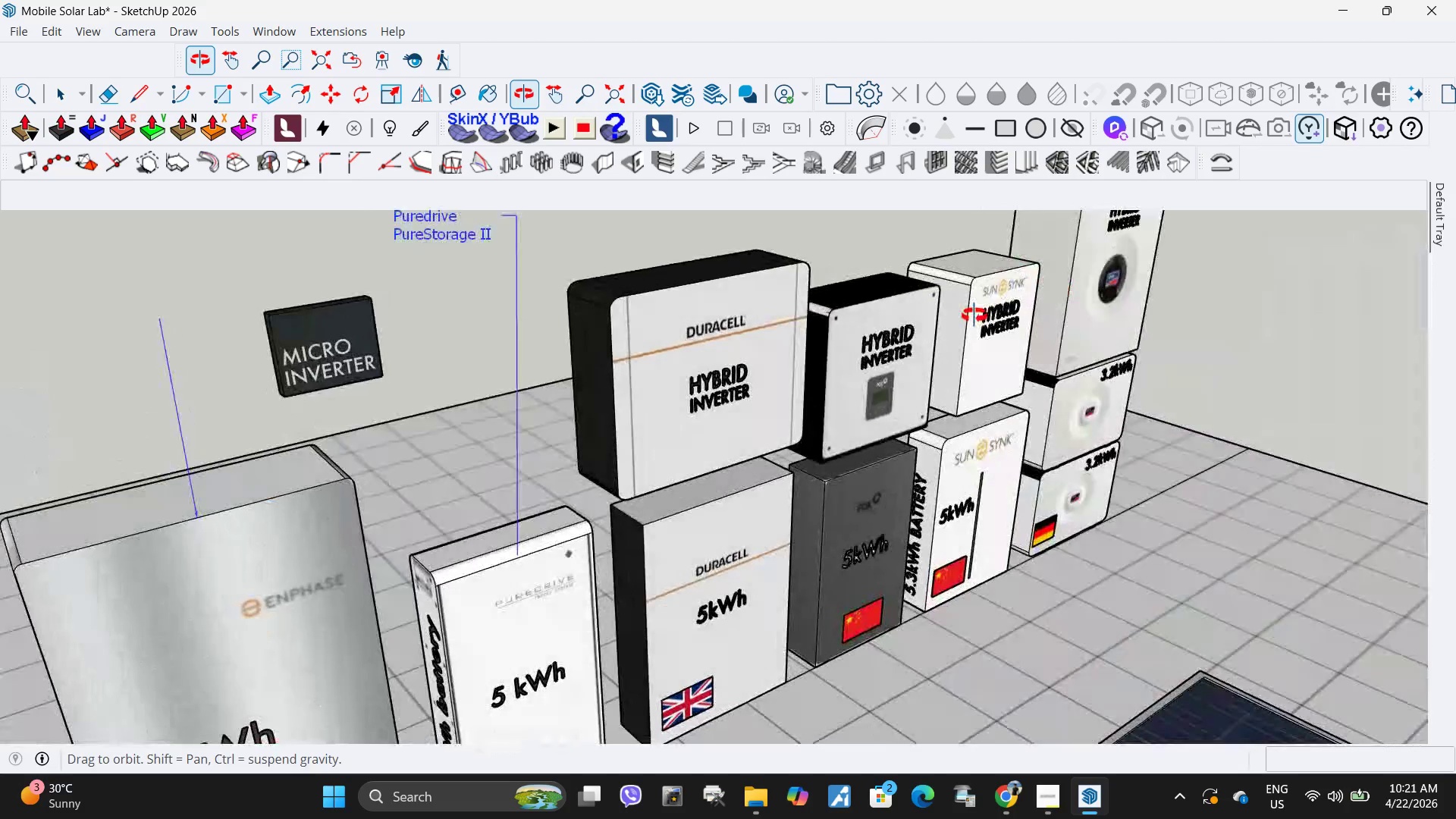 
scroll: coordinate [563, 480], scroll_direction: down, amount: 10.0
 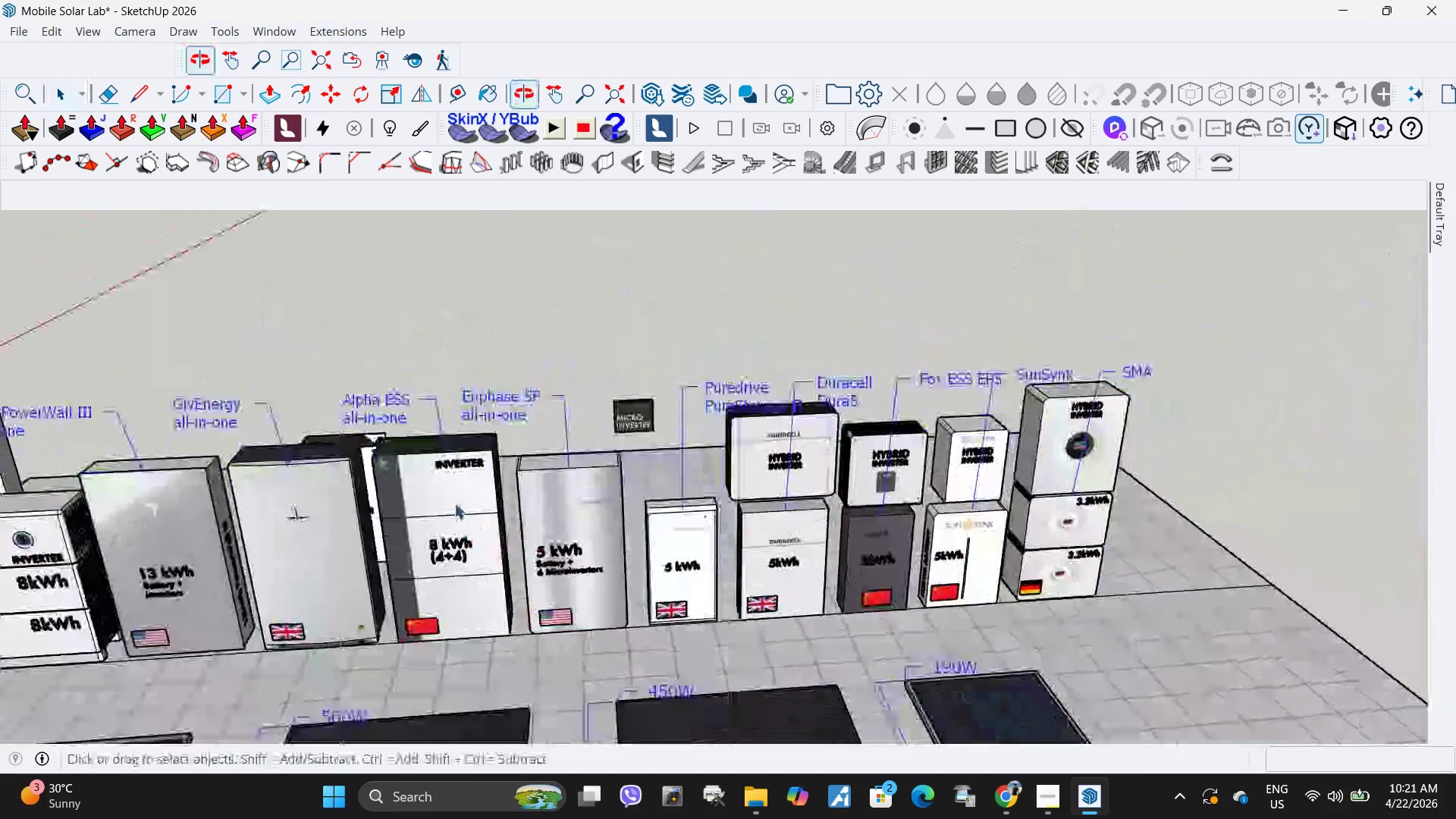 
scroll: coordinate [464, 497], scroll_direction: up, amount: 13.0
 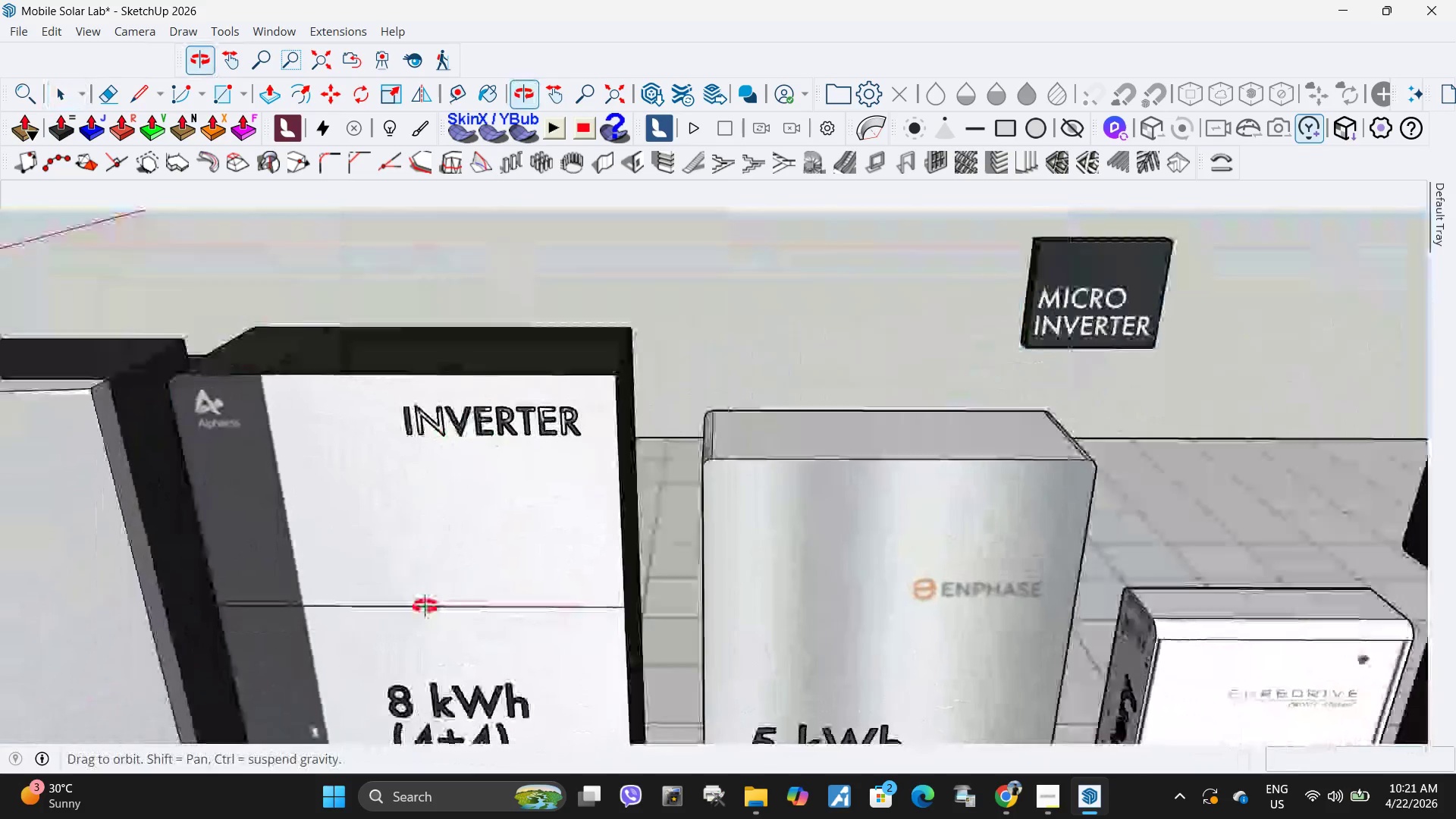 
scroll: coordinate [711, 479], scroll_direction: down, amount: 15.0
 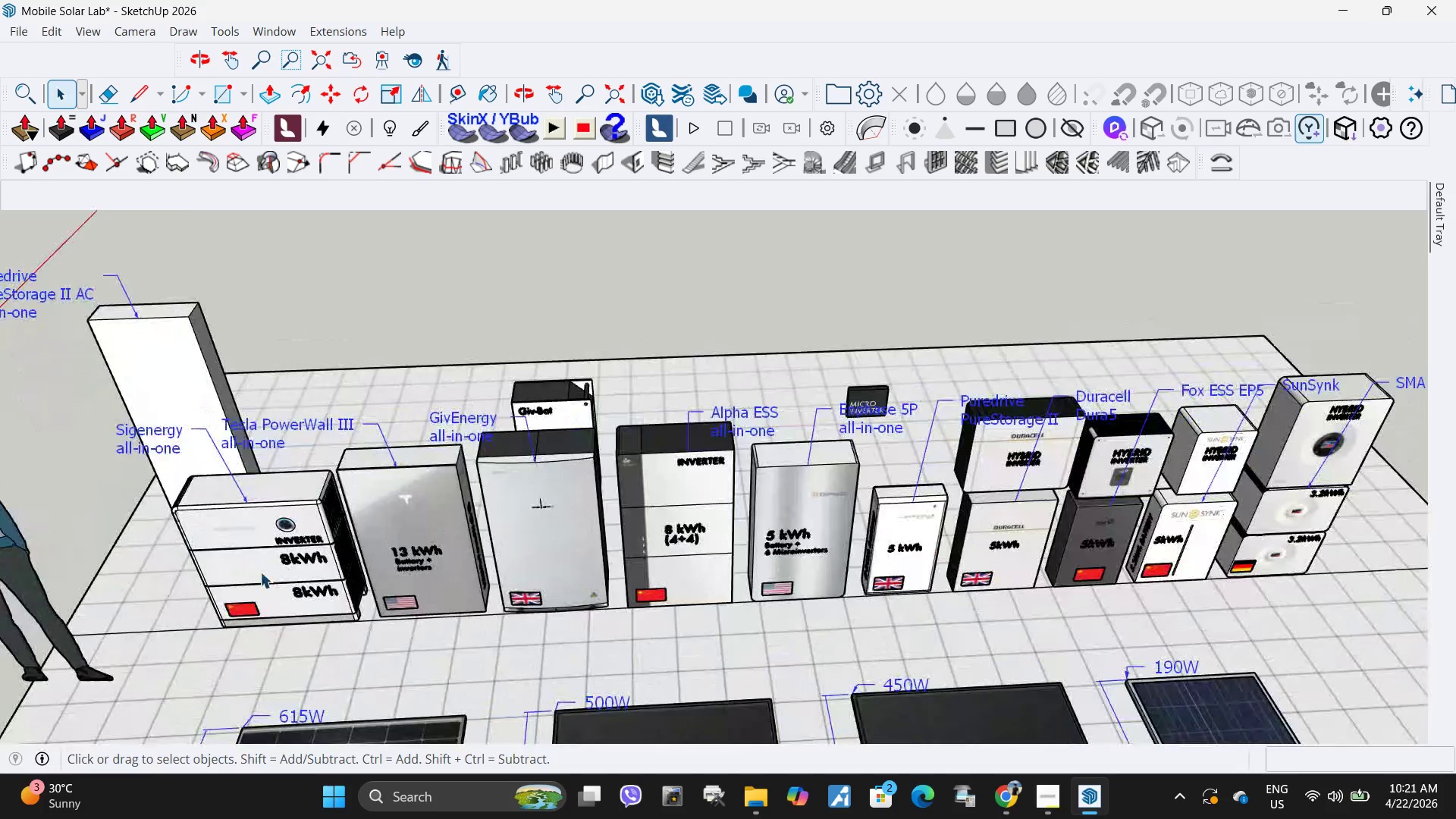 
scroll: coordinate [268, 587], scroll_direction: up, amount: 8.0
 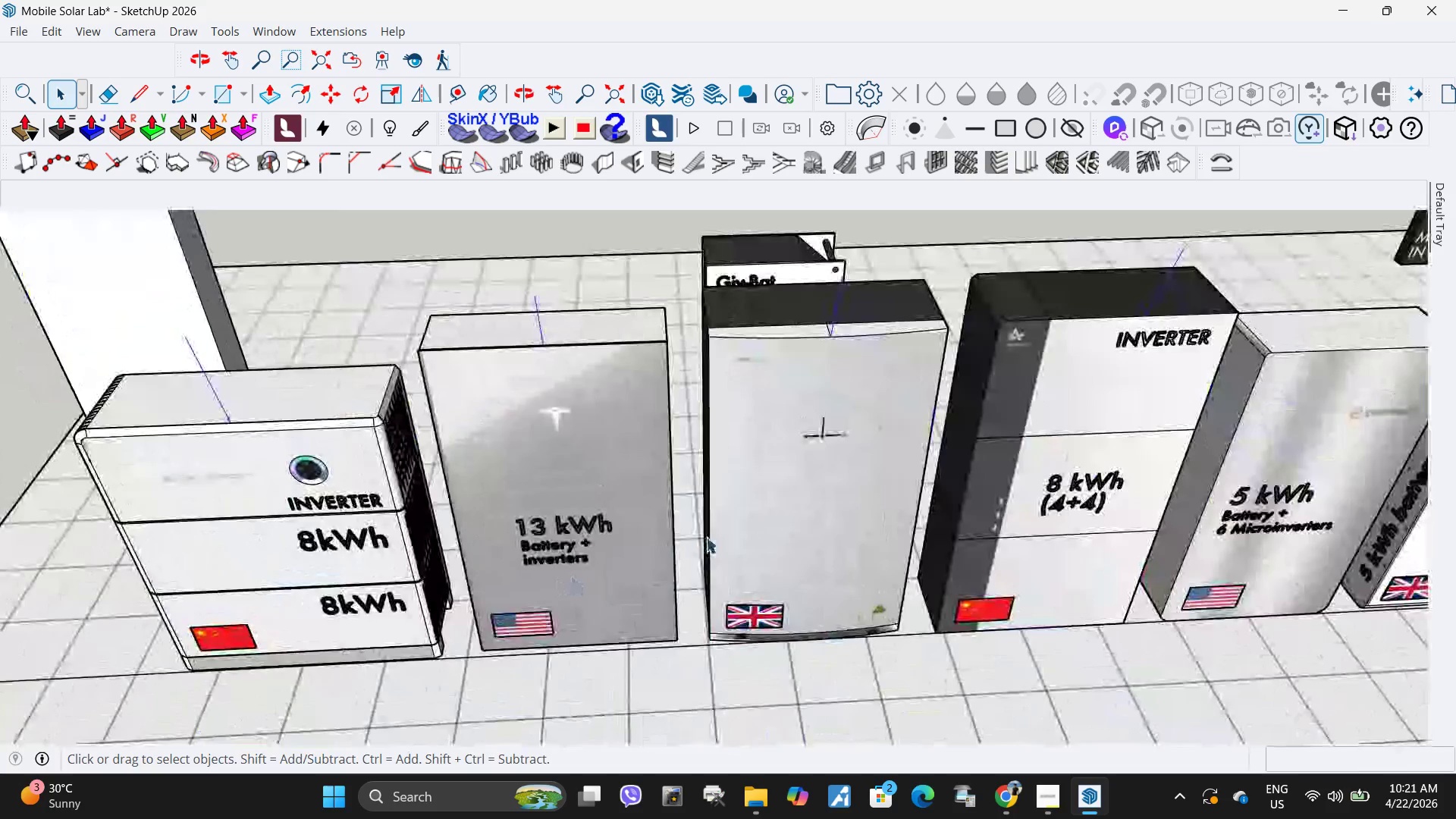 
scroll: coordinate [707, 536], scroll_direction: down, amount: 3.0
 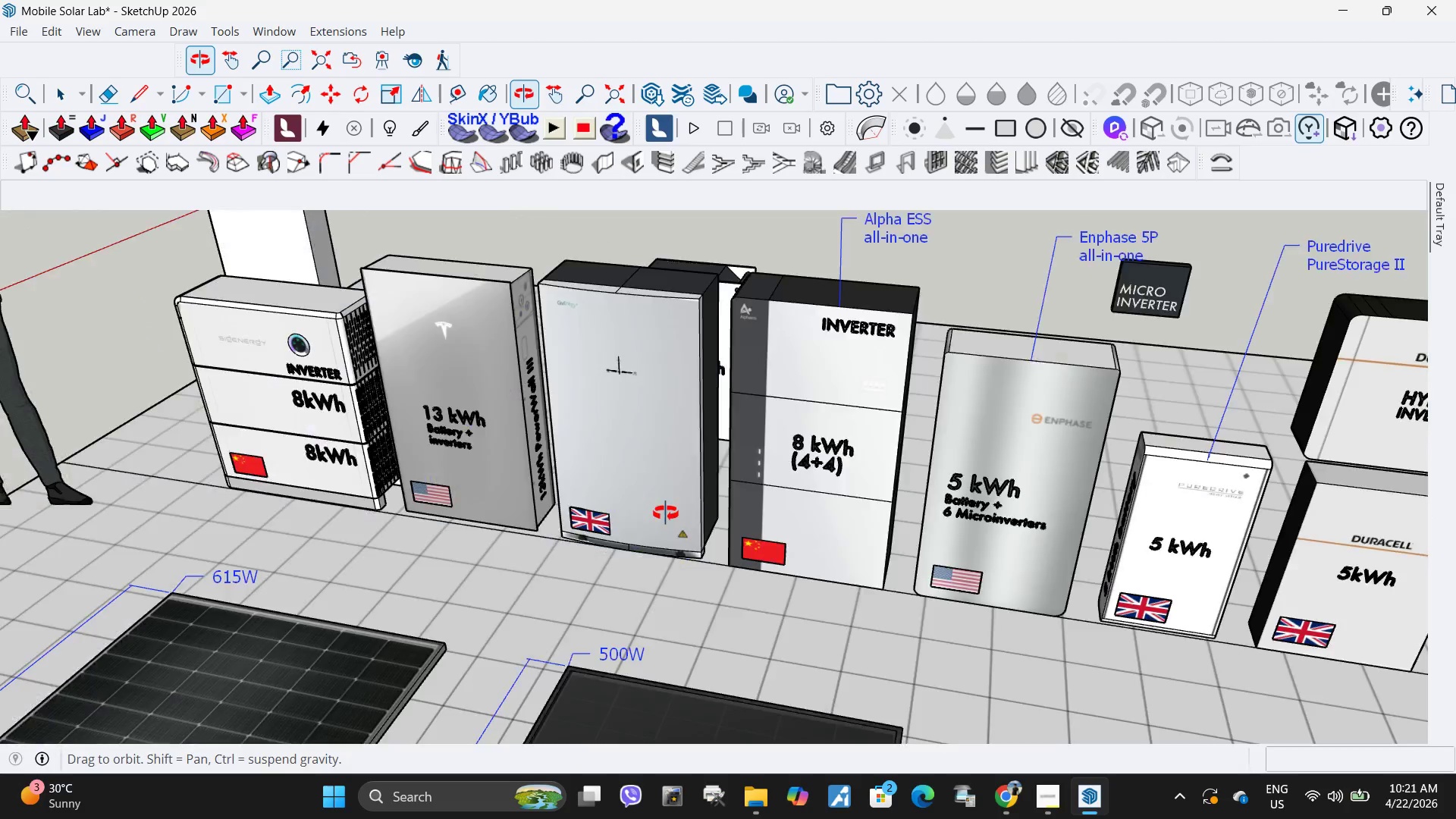 
scroll: coordinate [811, 428], scroll_direction: up, amount: 13.0
 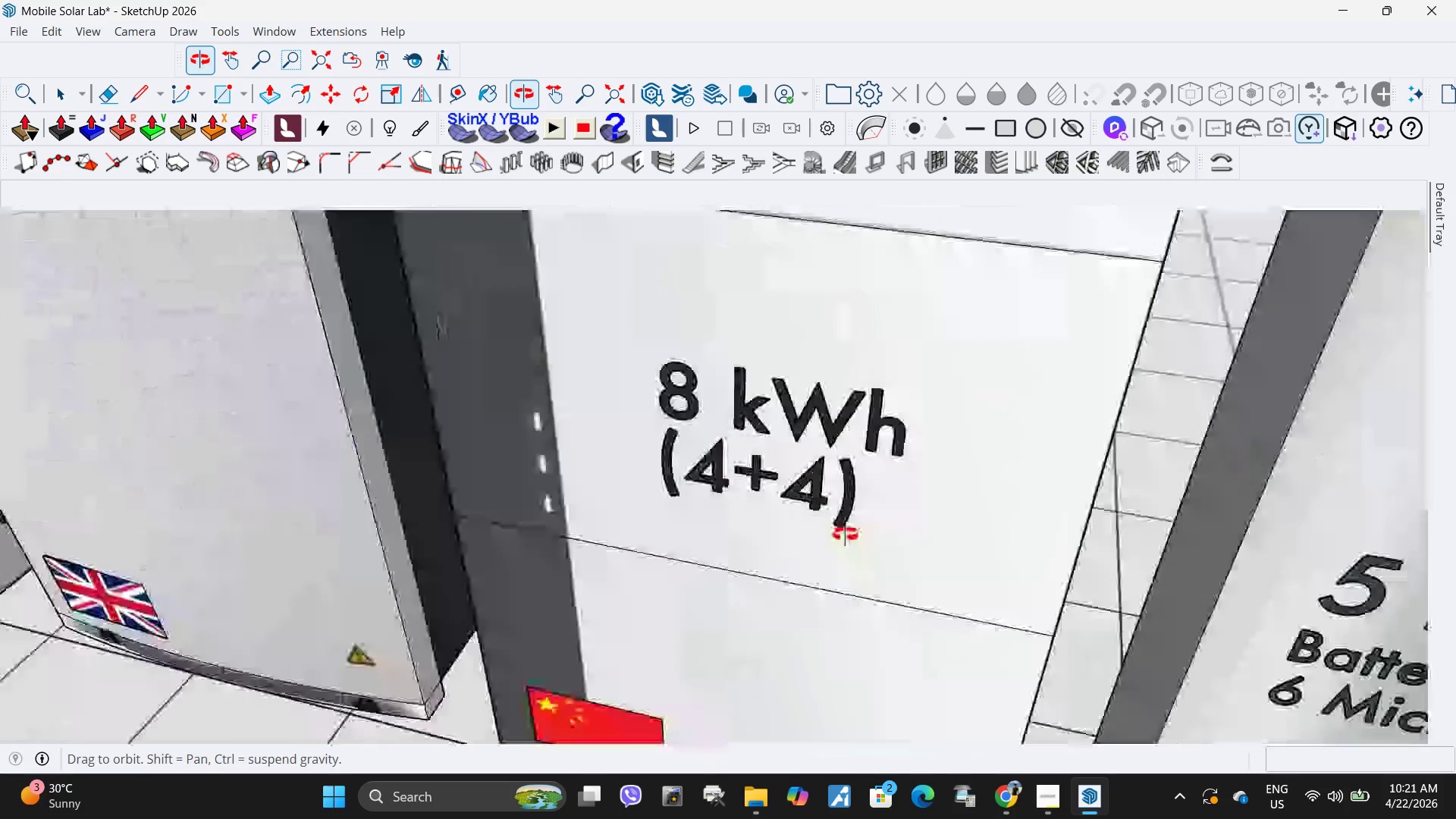 
scroll: coordinate [628, 488], scroll_direction: down, amount: 22.0
 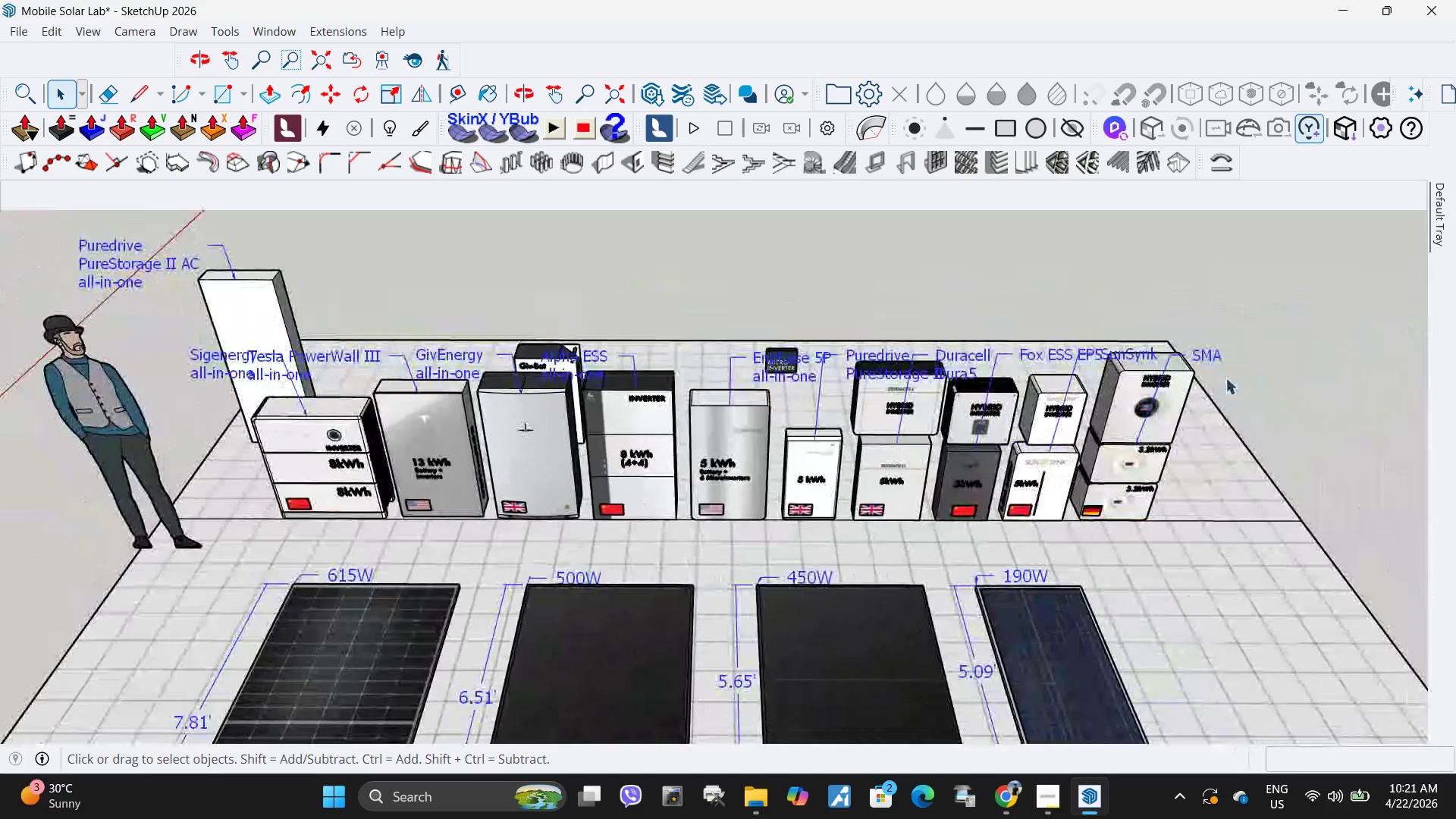 
scroll: coordinate [770, 465], scroll_direction: up, amount: 11.0
 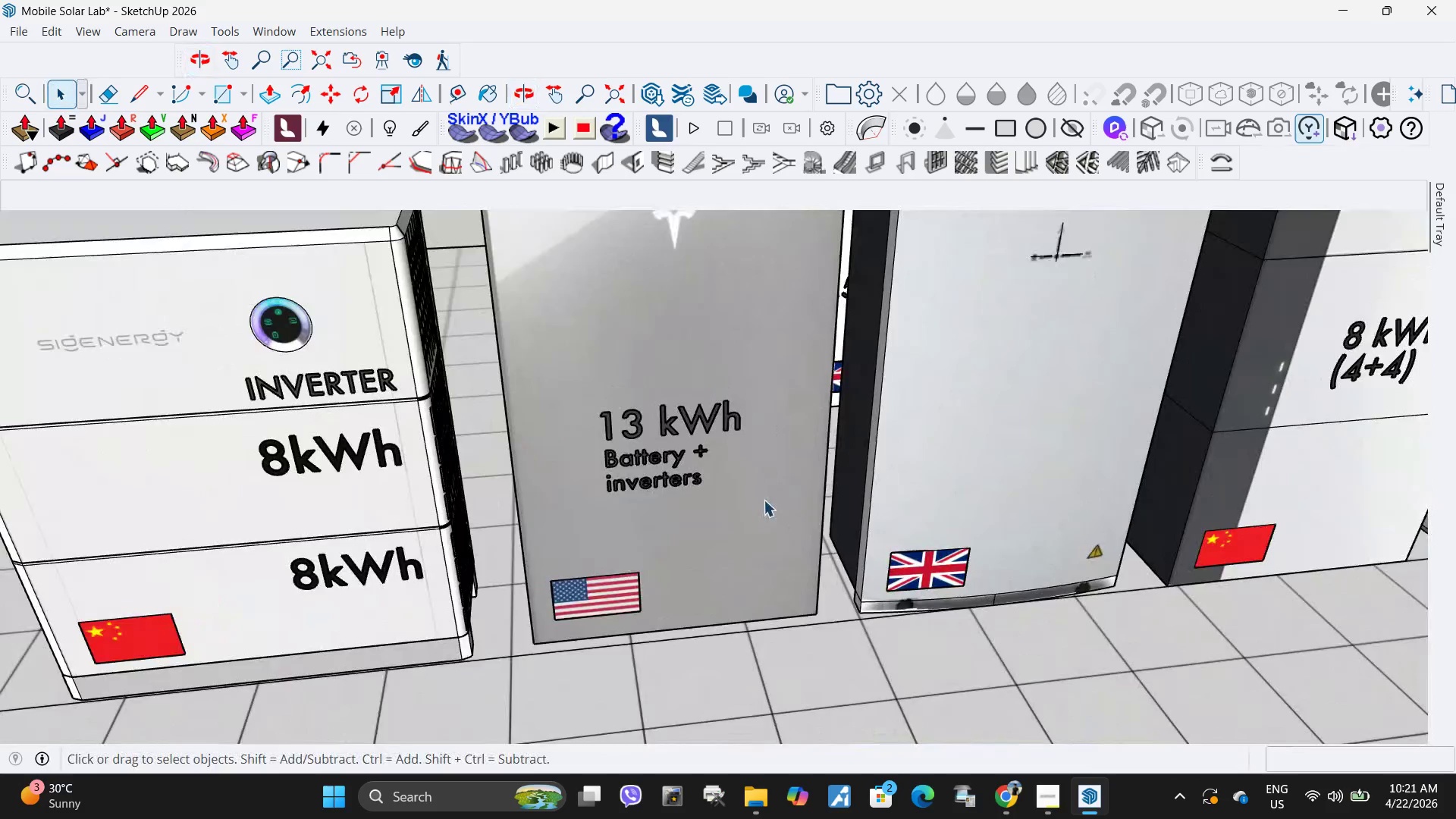 
scroll: coordinate [764, 554], scroll_direction: down, amount: 5.0
 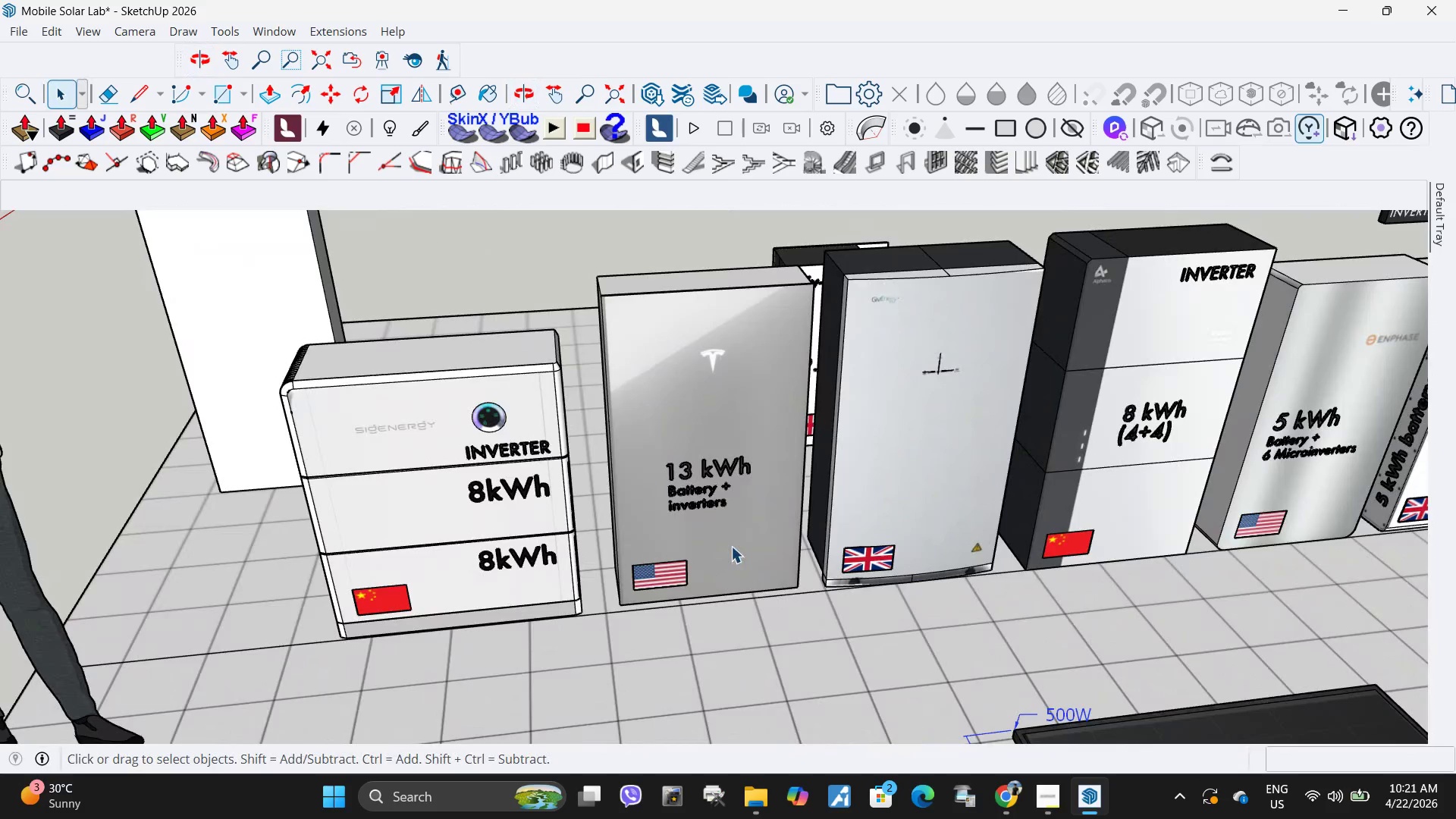 
double_click([731, 546])
 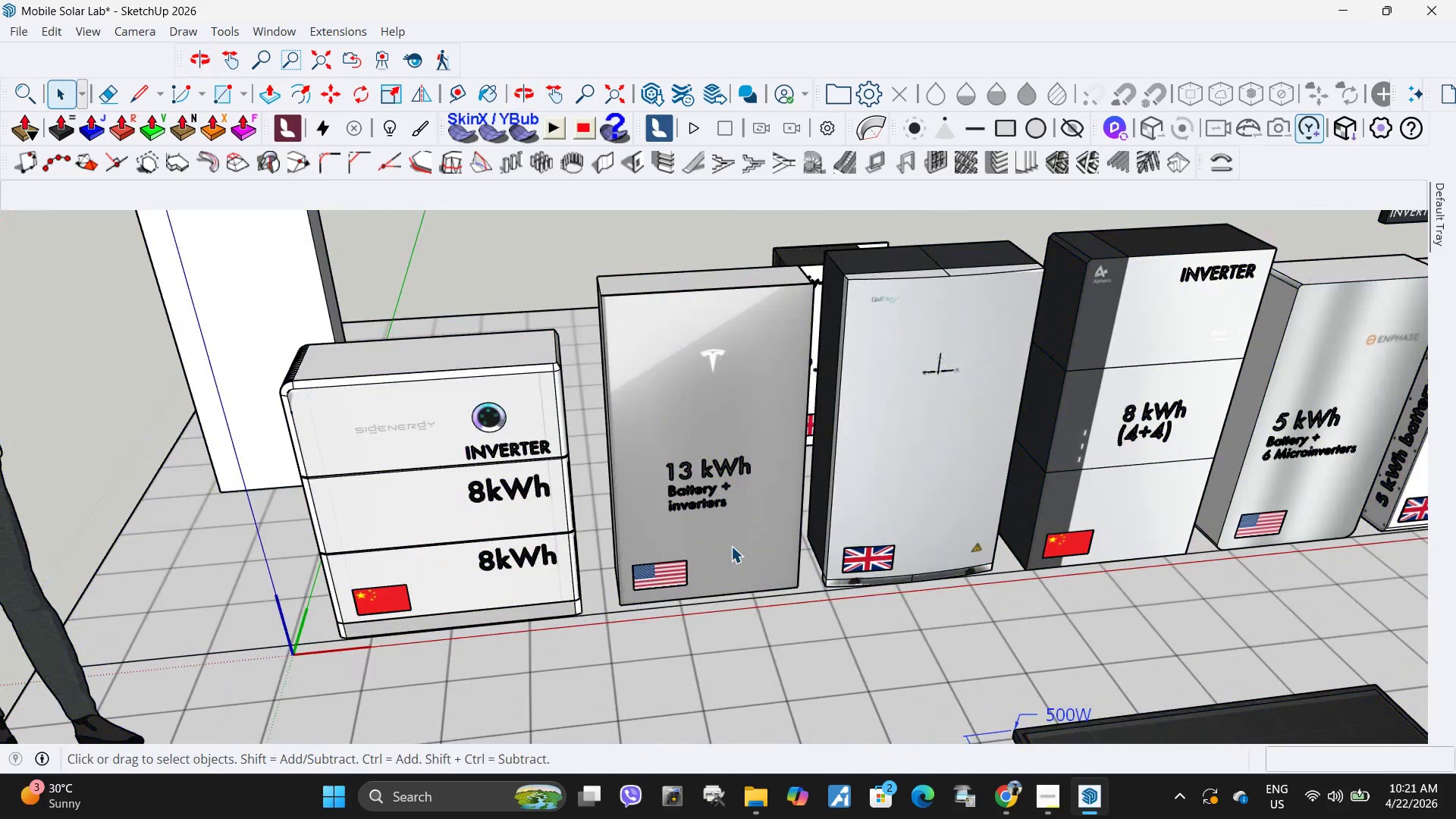 
triple_click([731, 546])
 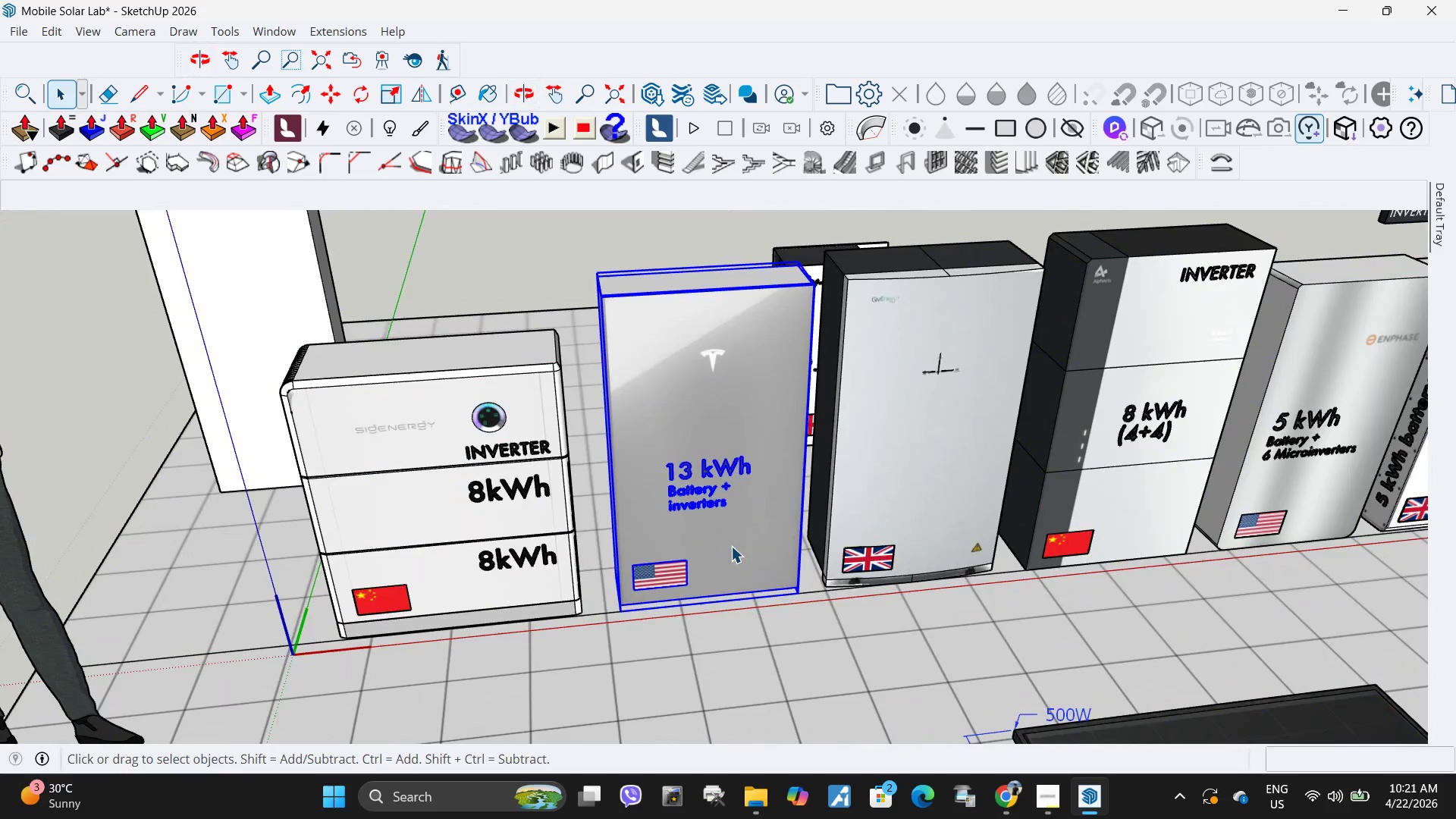 
scroll: coordinate [731, 546], scroll_direction: up, amount: 5.0
 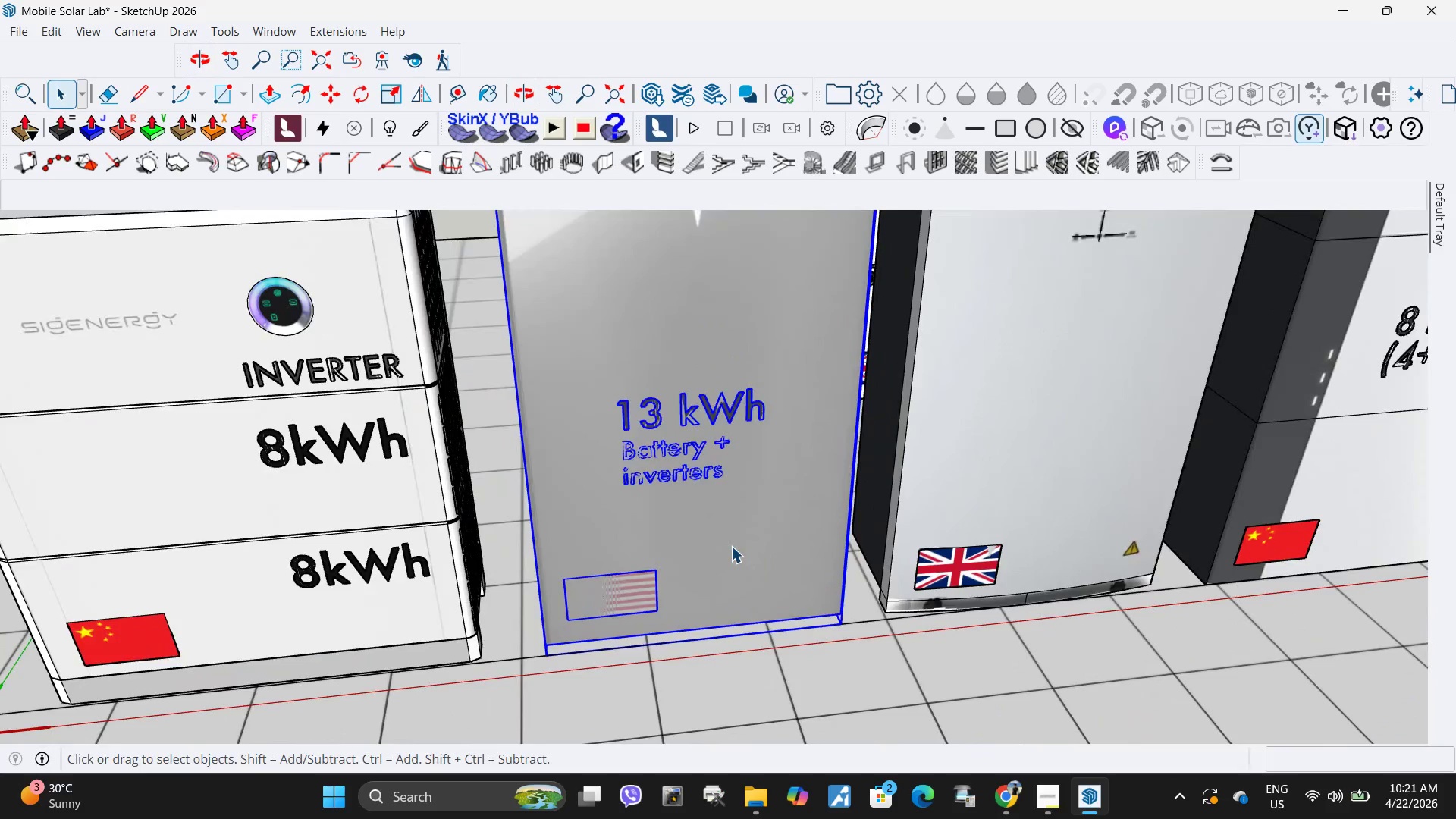 
scroll: coordinate [731, 546], scroll_direction: down, amount: 13.0
 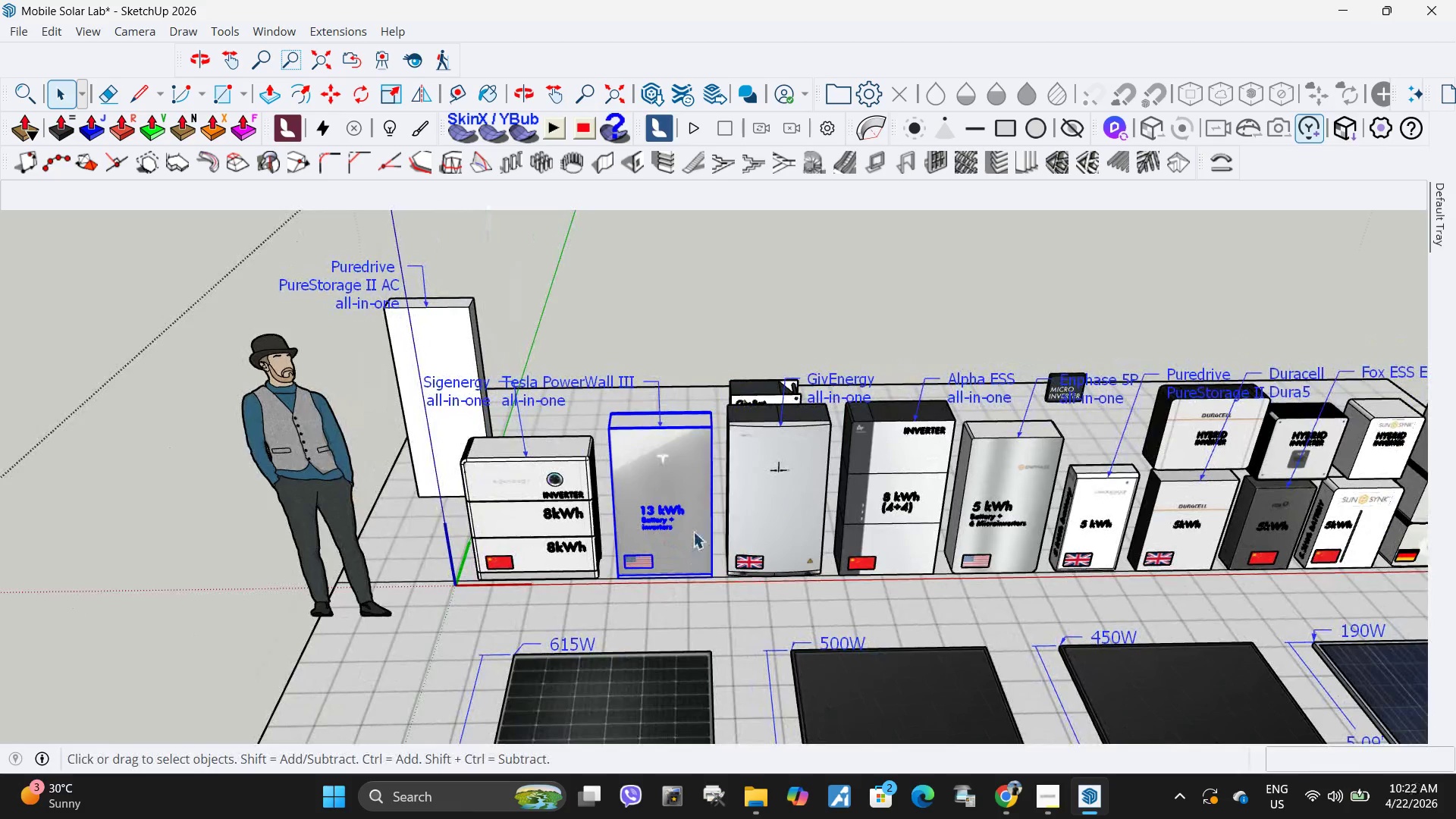 
key(Control+ControlLeft)
 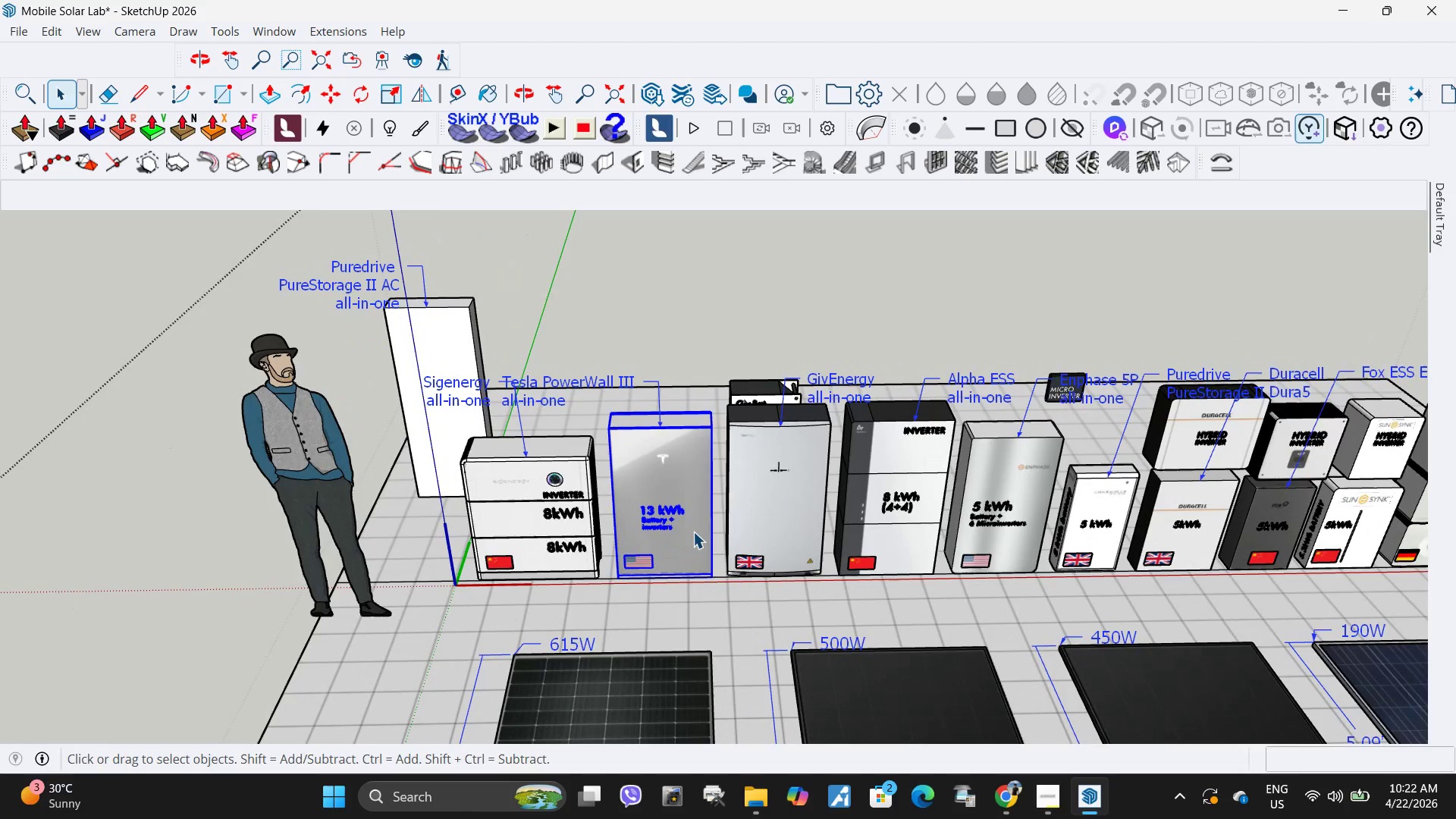 
double_click([693, 532])
 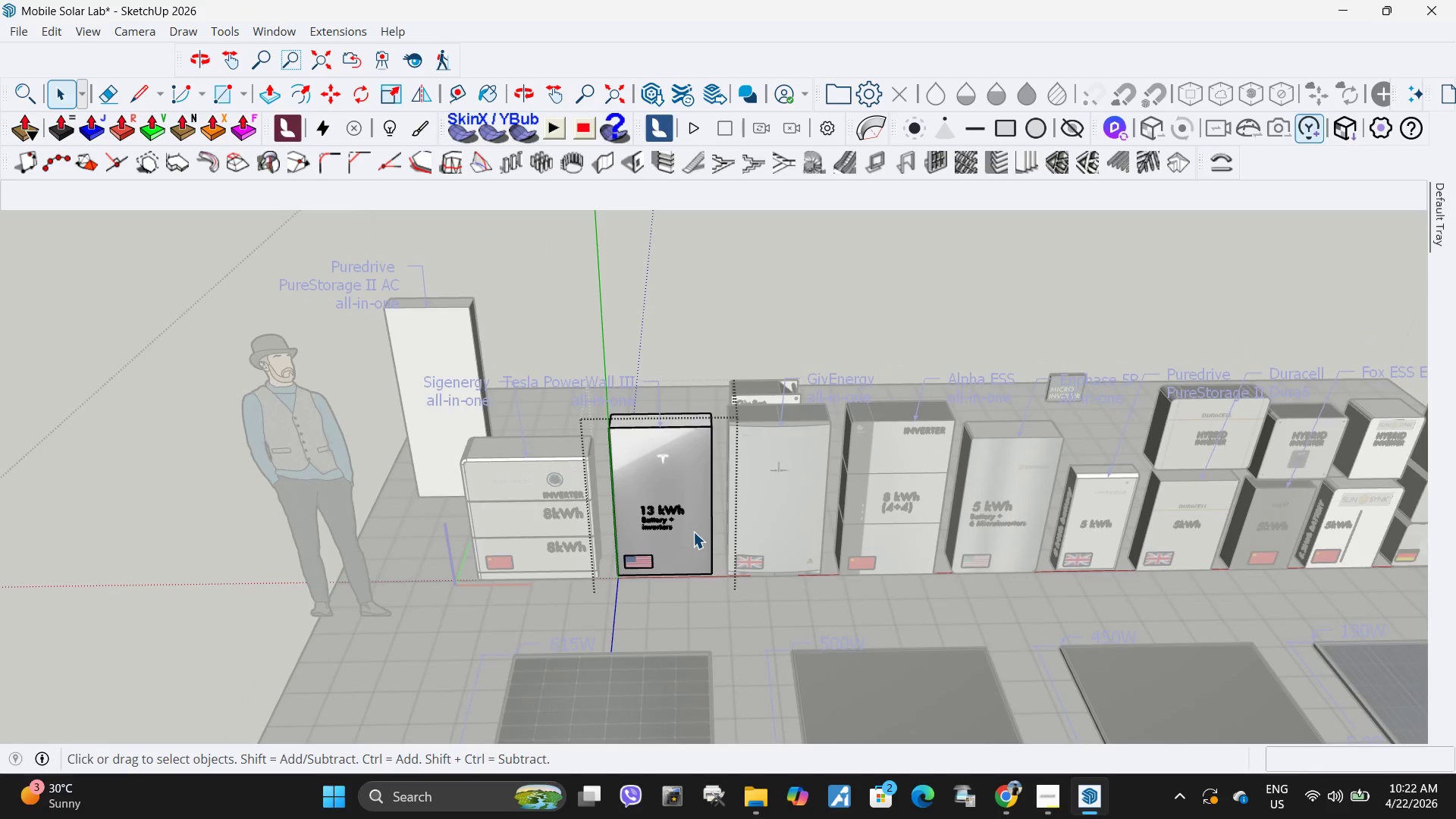 
triple_click([693, 532])
 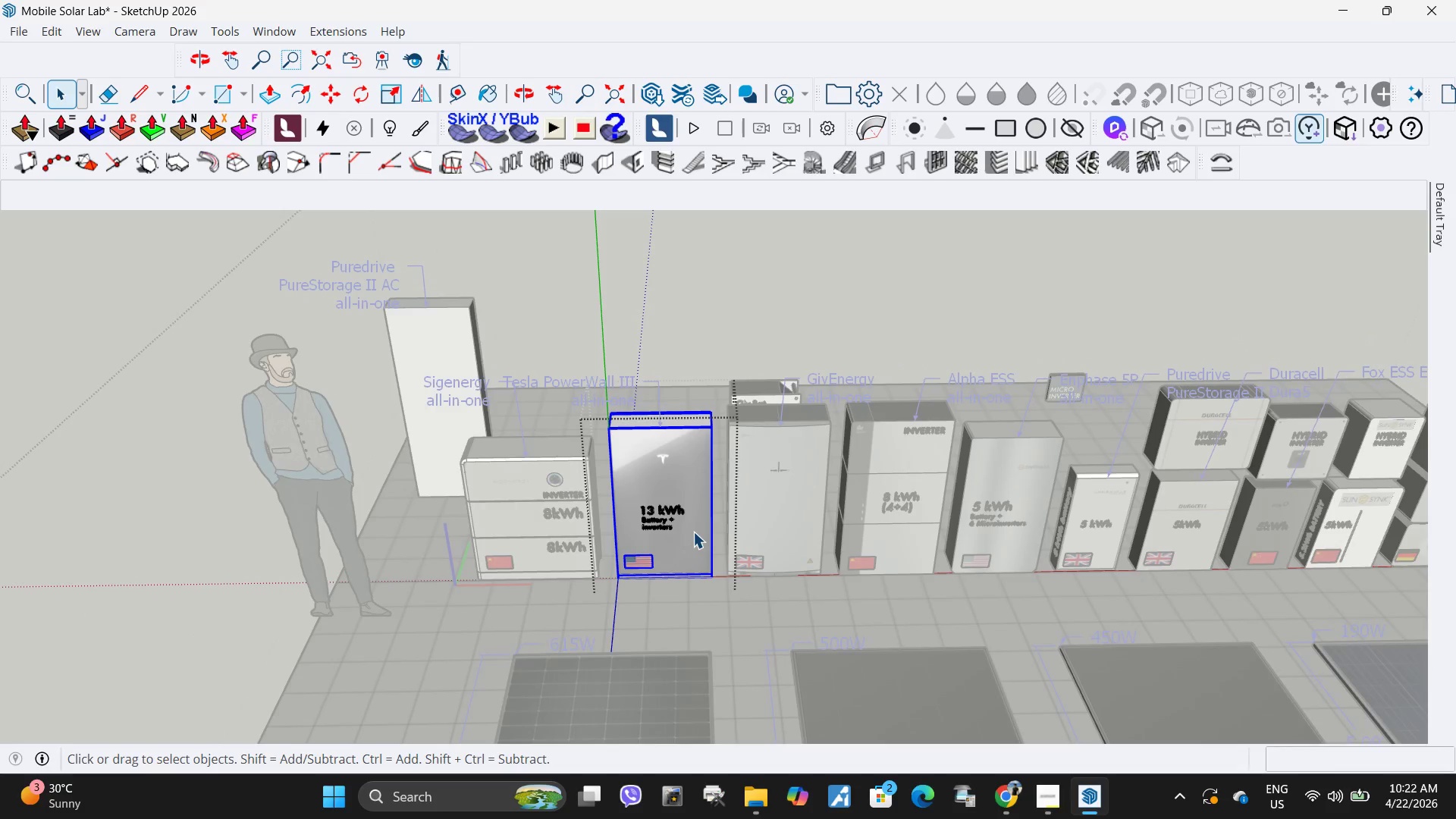 
key(Control+C)
 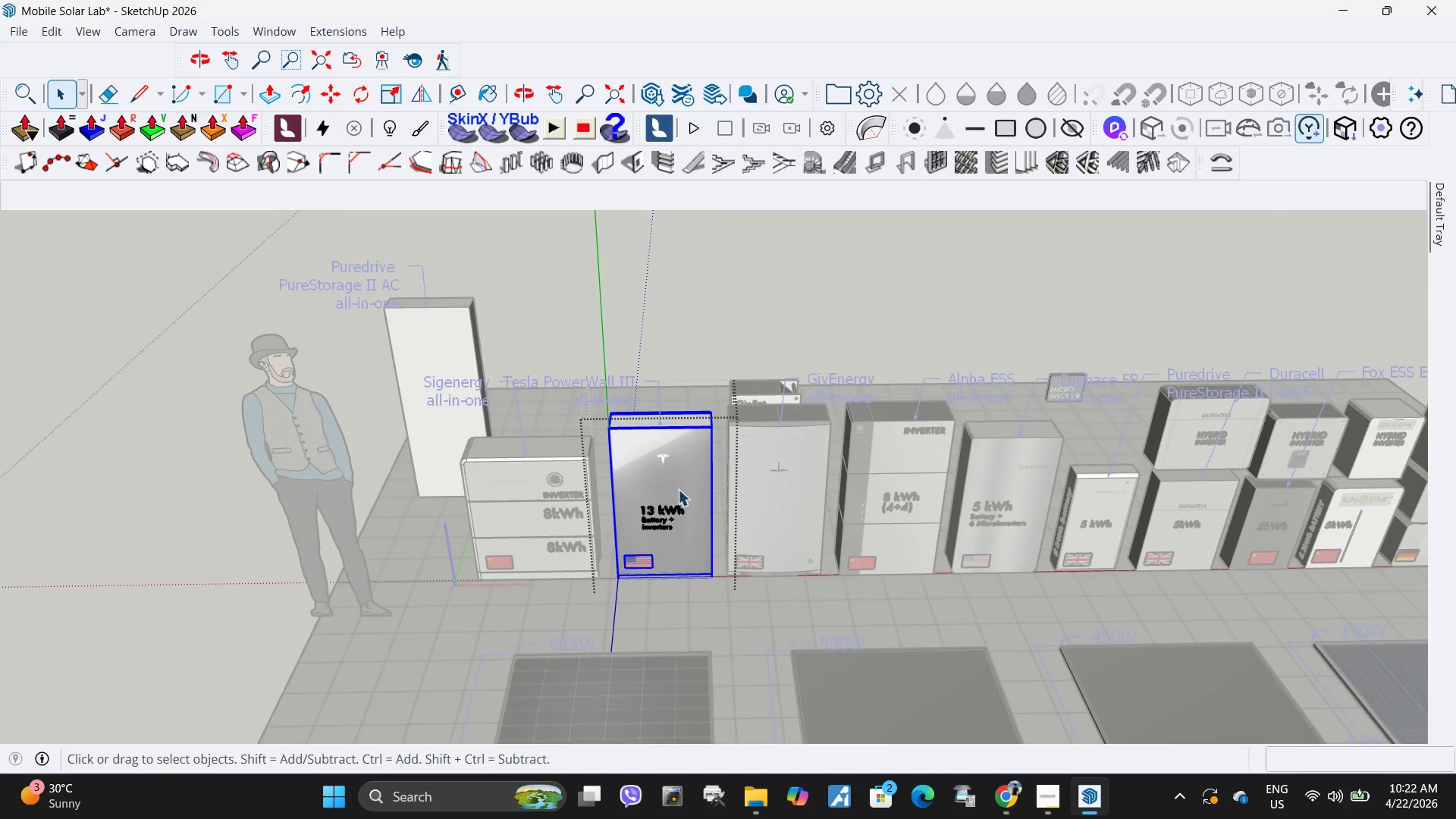 
left_click([667, 521])
 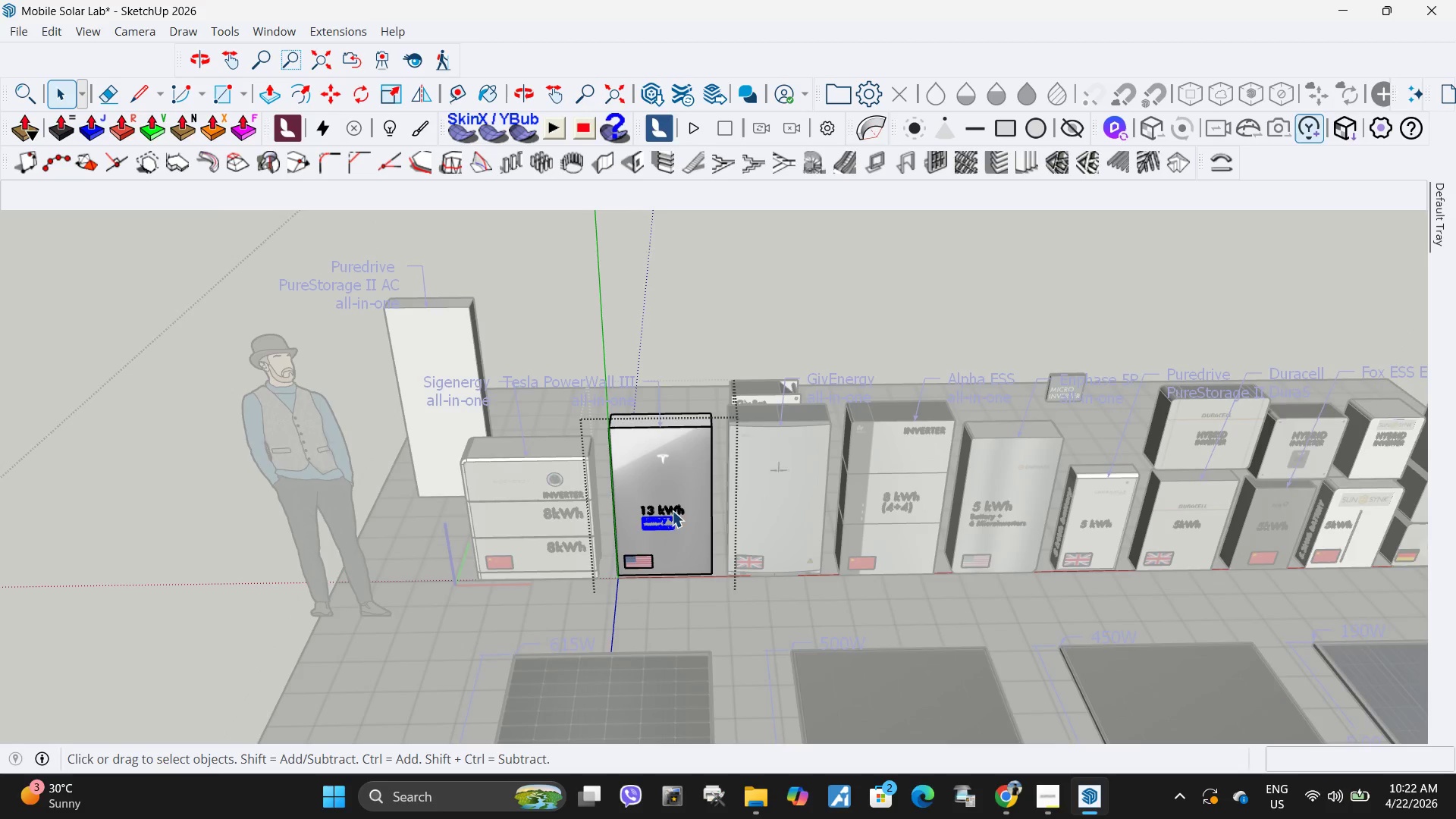 
key(Escape)
 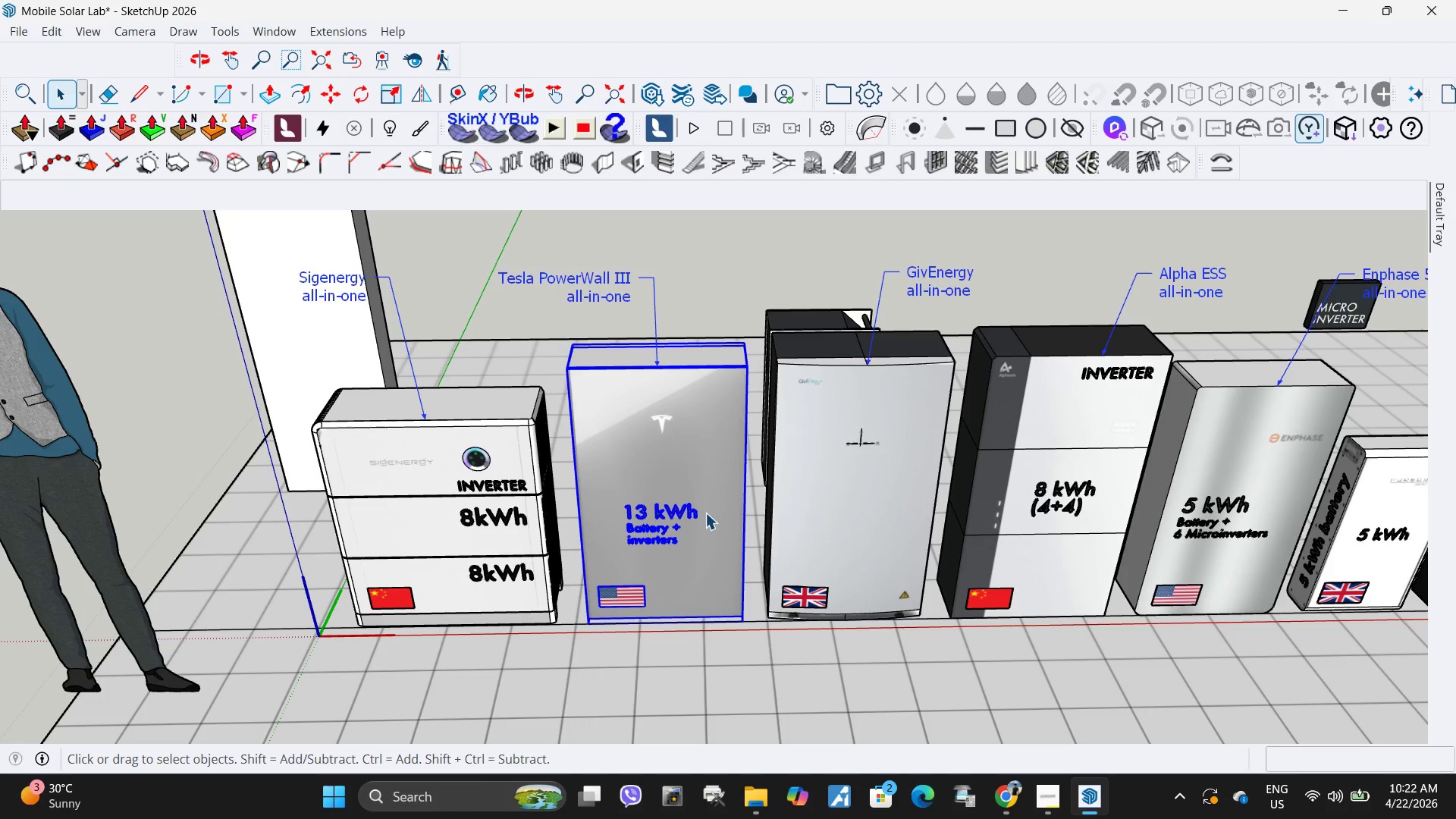 
scroll: coordinate [664, 508], scroll_direction: up, amount: 5.0
 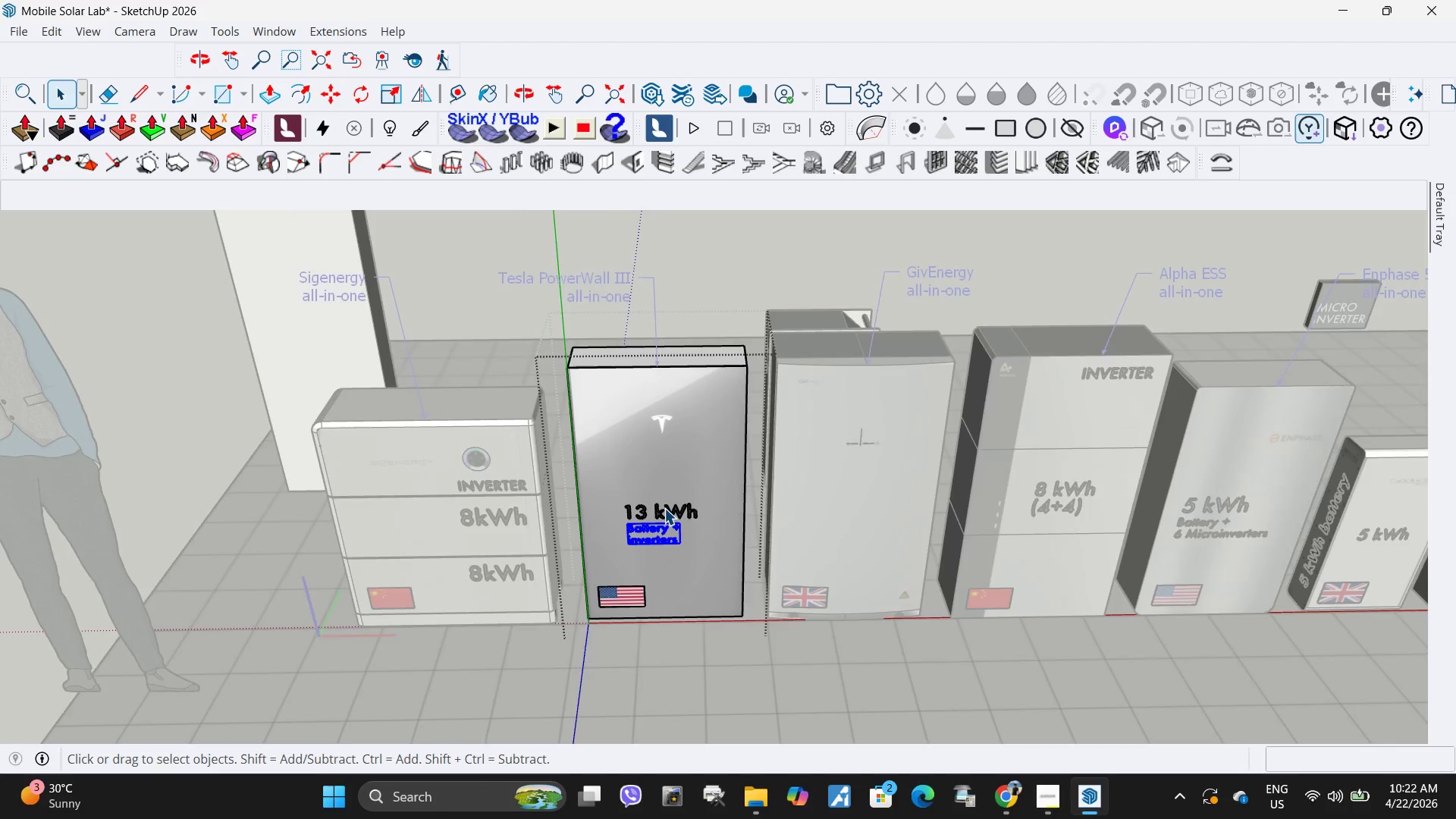 
key(Control+C)
 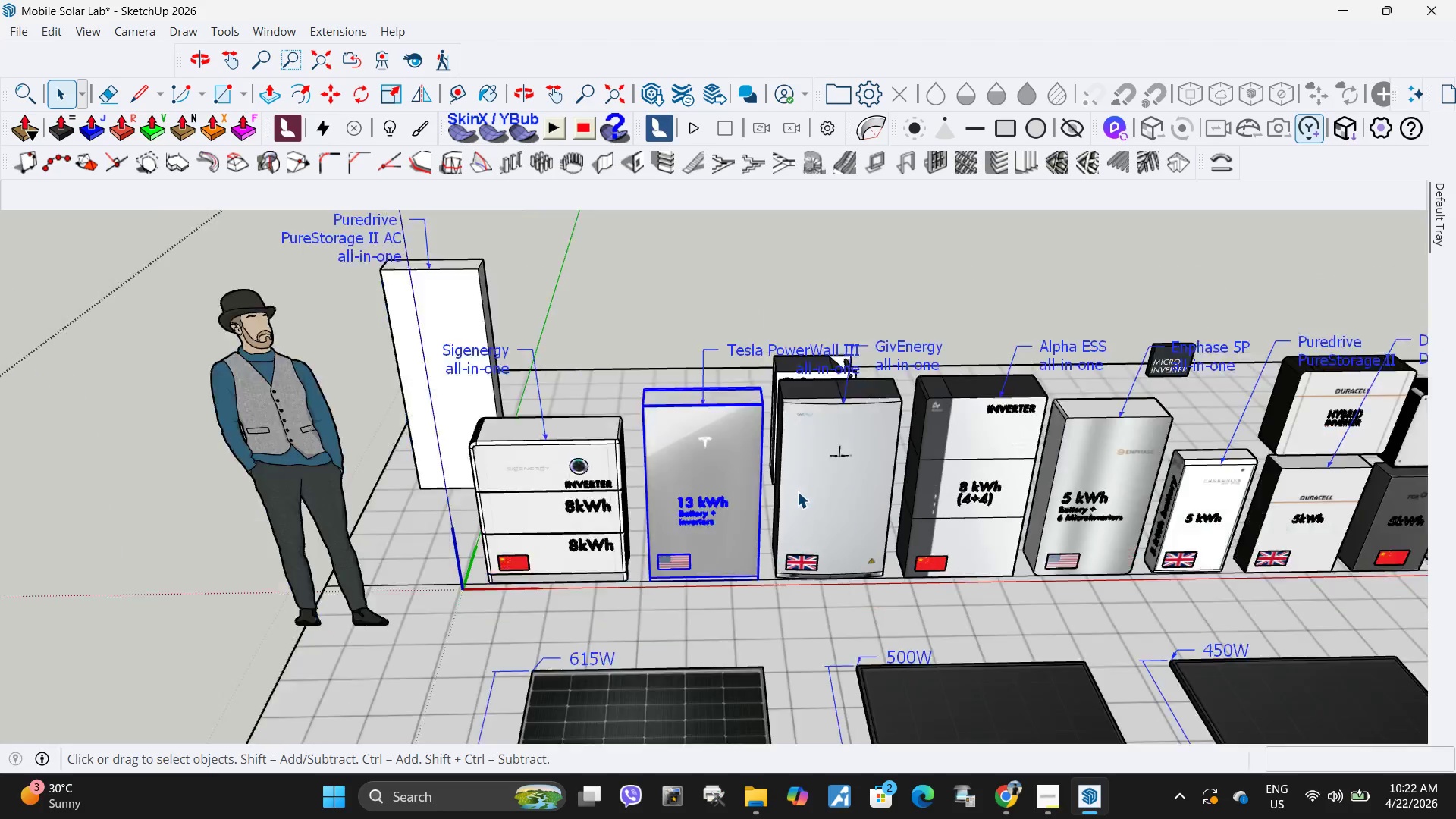 
key(Escape)
 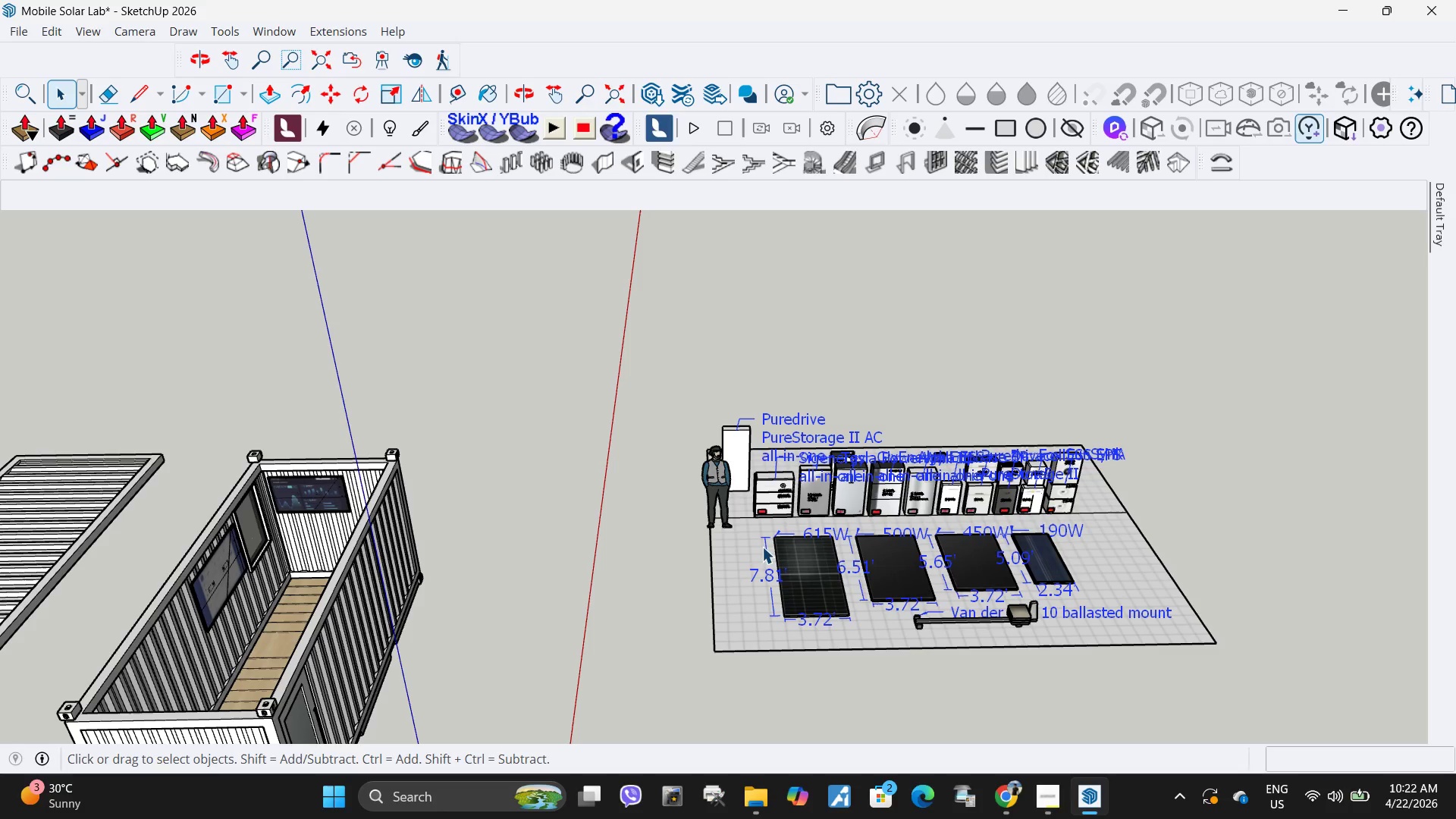 
scroll: coordinate [893, 493], scroll_direction: down, amount: 20.0
 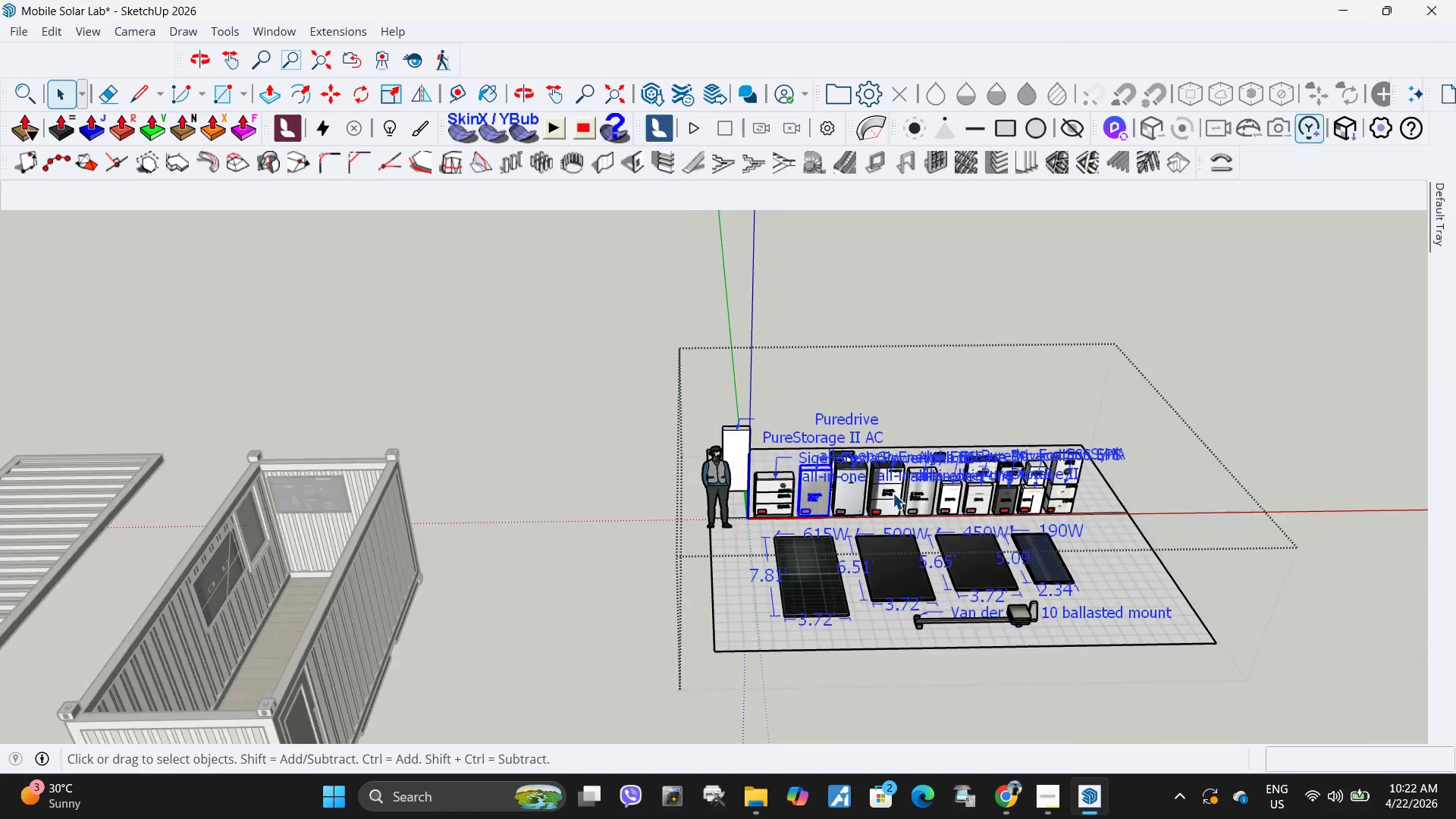 
key(Control+ControlLeft)
 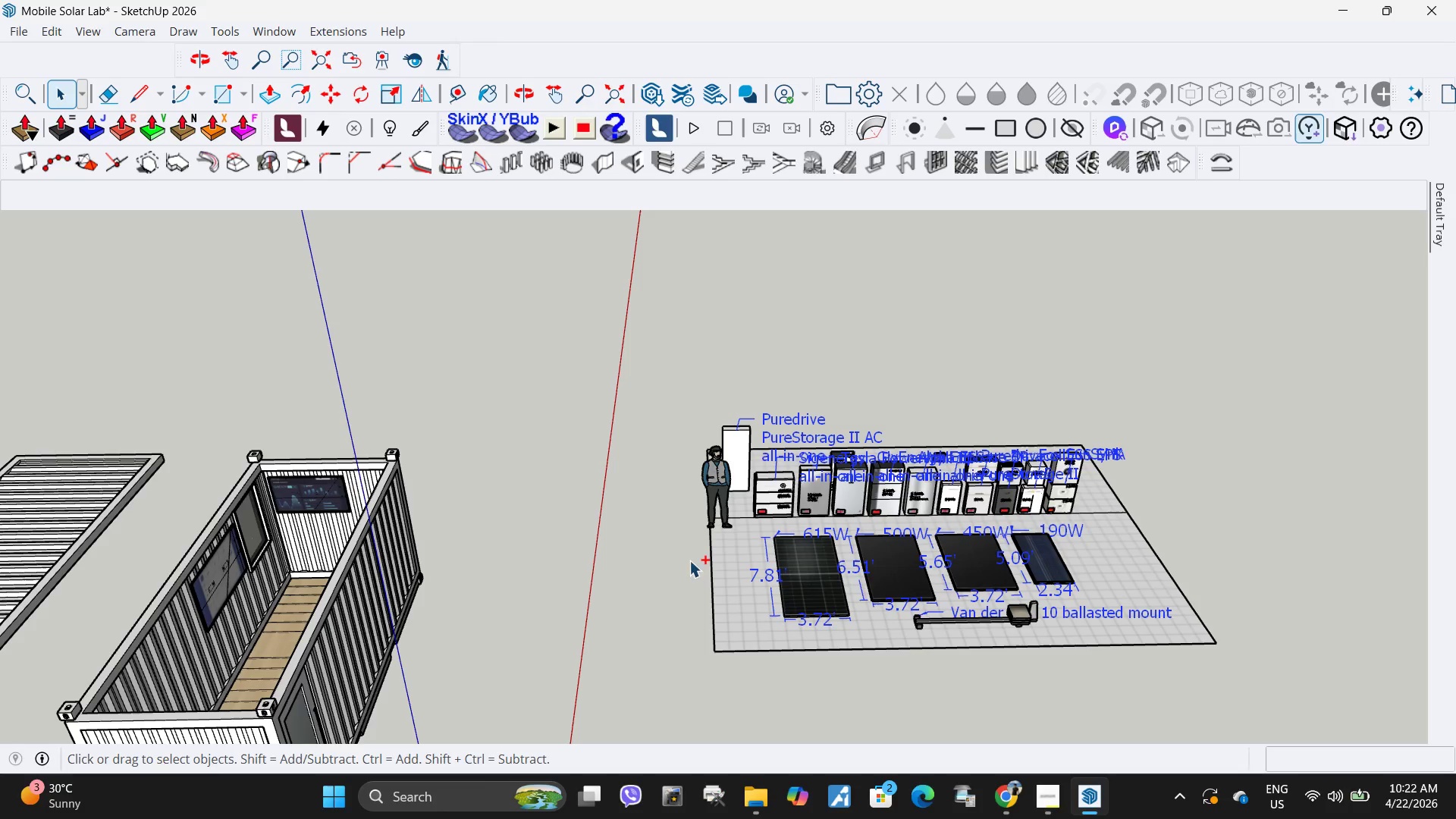 
key(Control+V)
 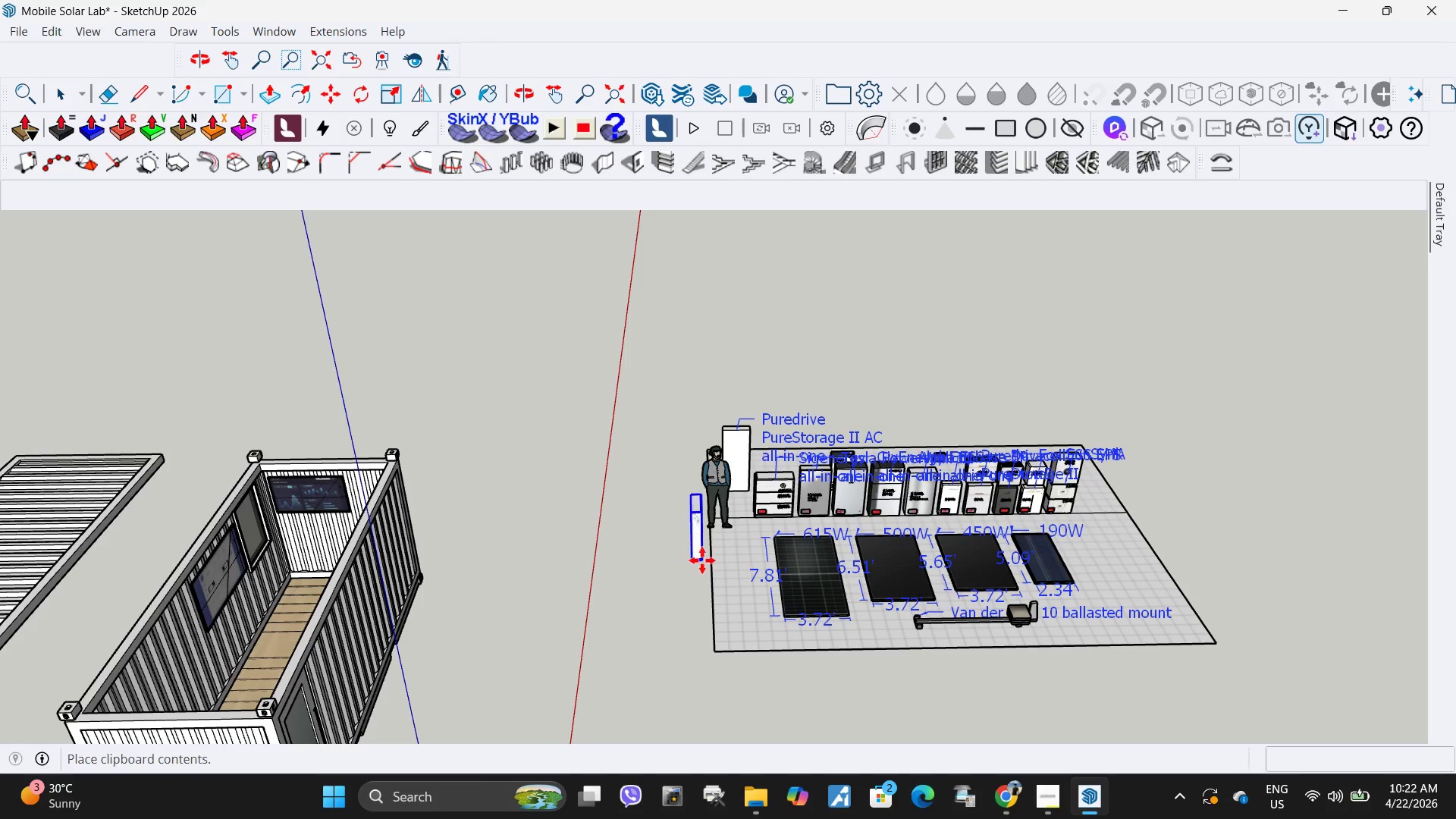 
scroll: coordinate [643, 596], scroll_direction: up, amount: 7.0
 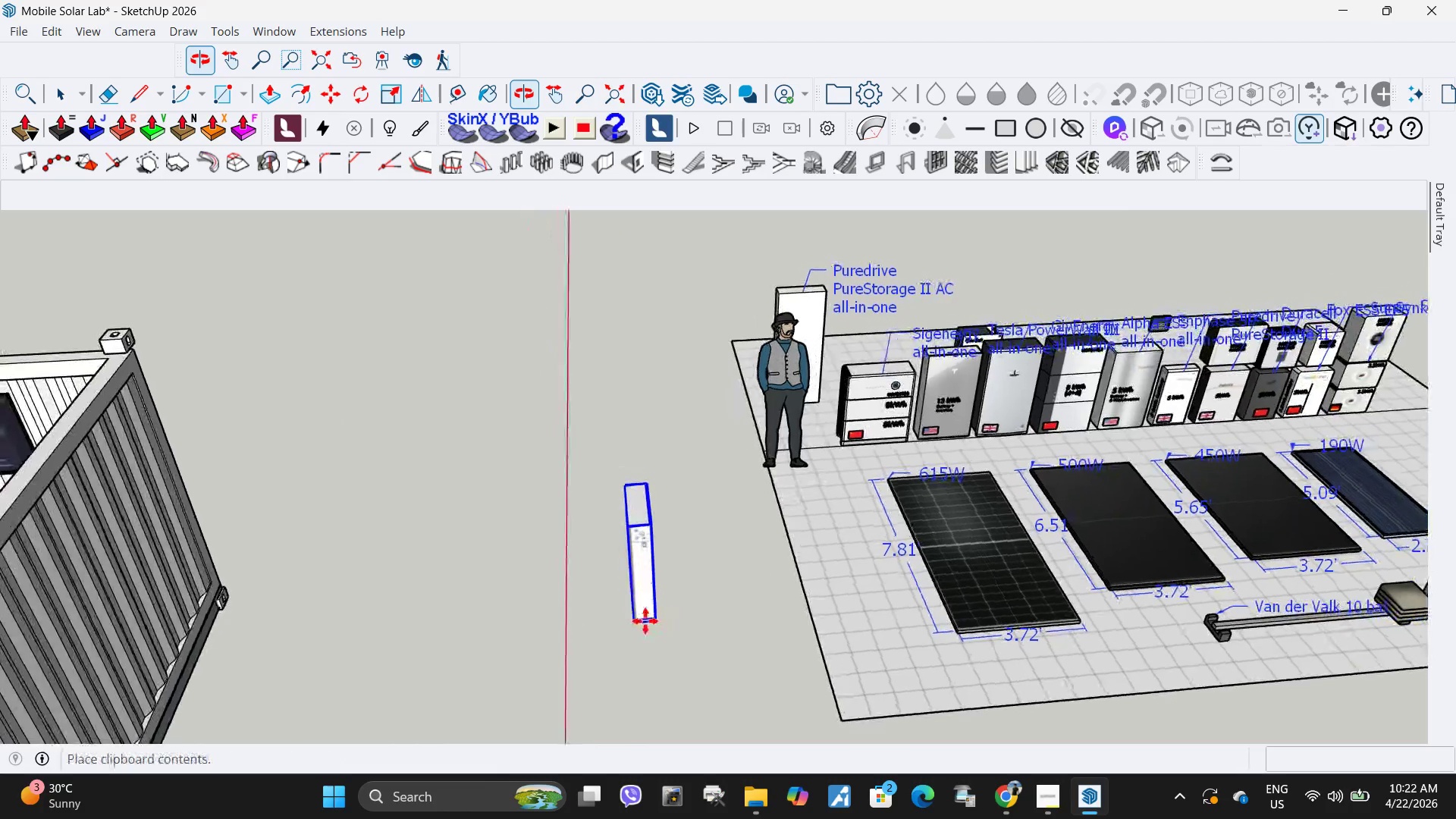 
left_click([652, 632])
 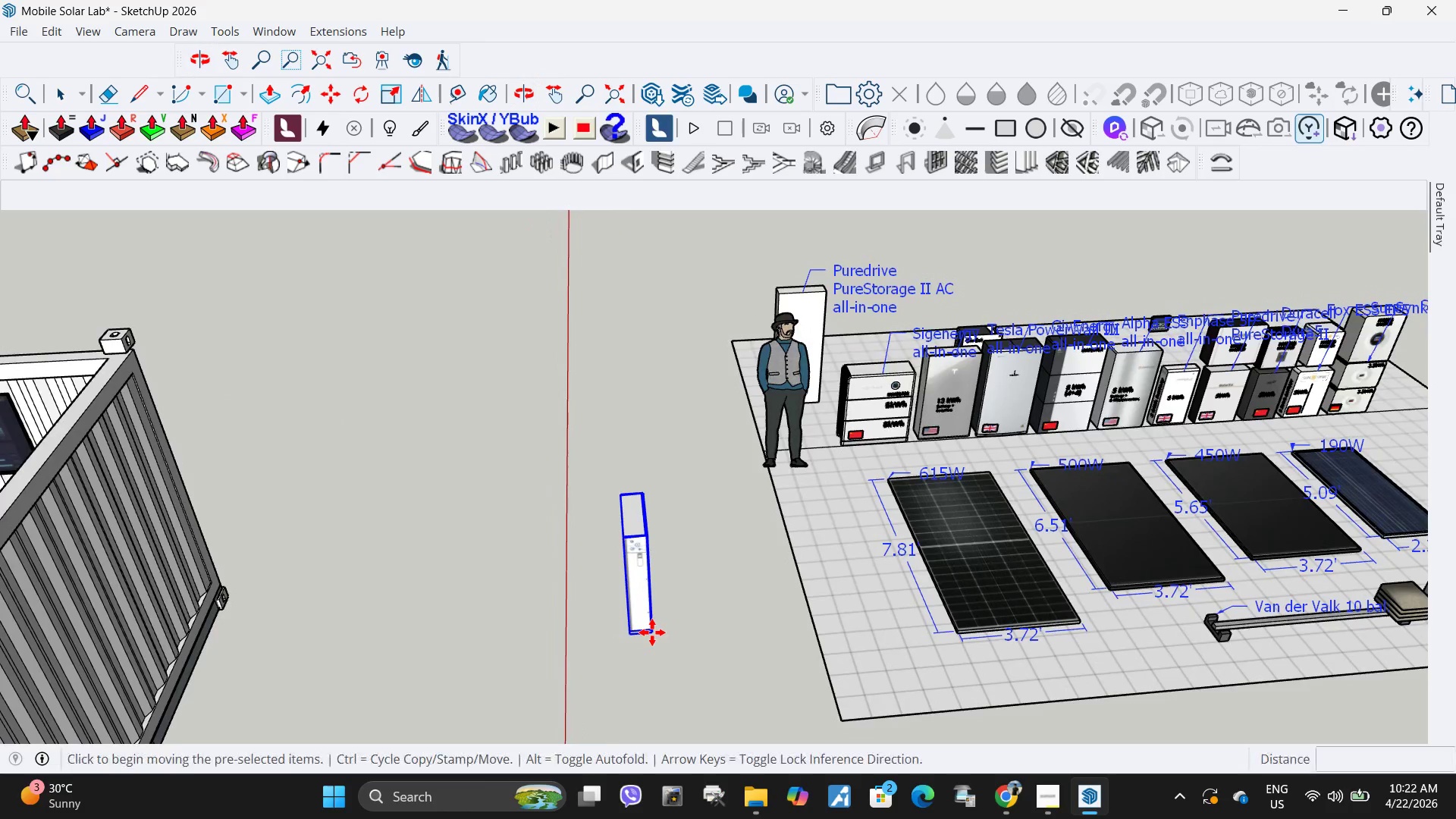 
key(Q)
 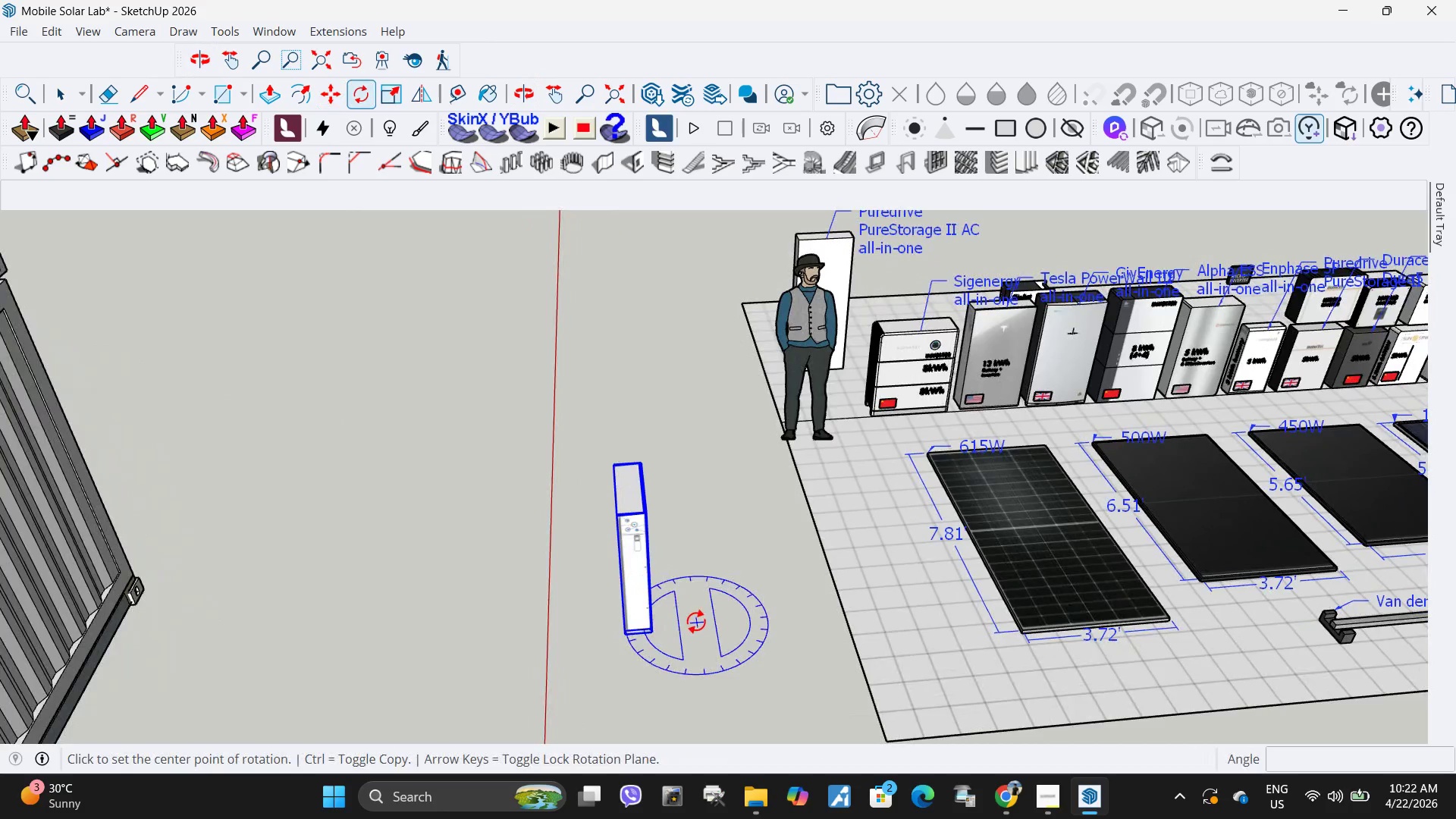 
scroll: coordinate [652, 632], scroll_direction: up, amount: 3.0
 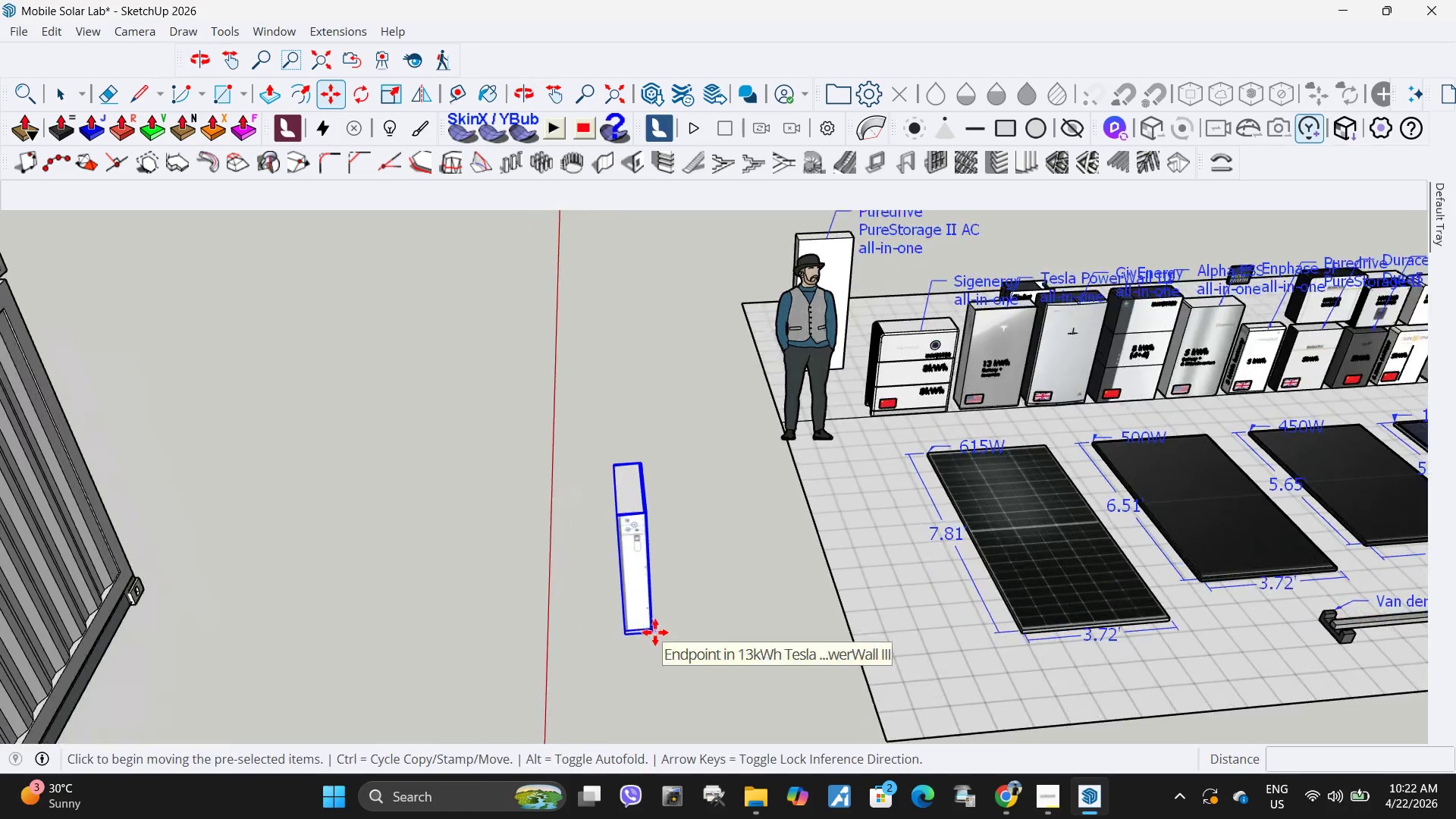 
left_click([695, 620])
 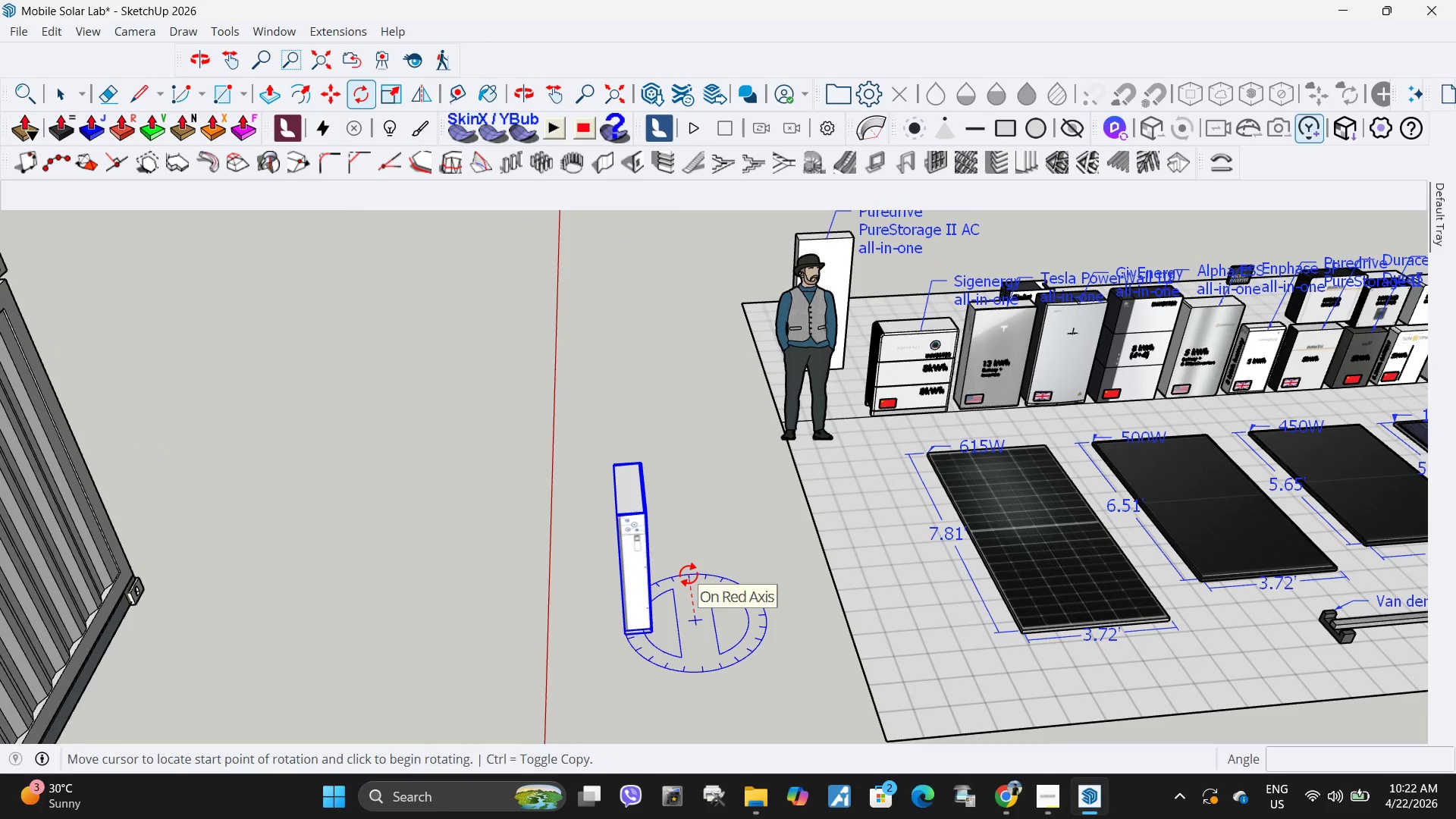 
left_click([689, 574])
 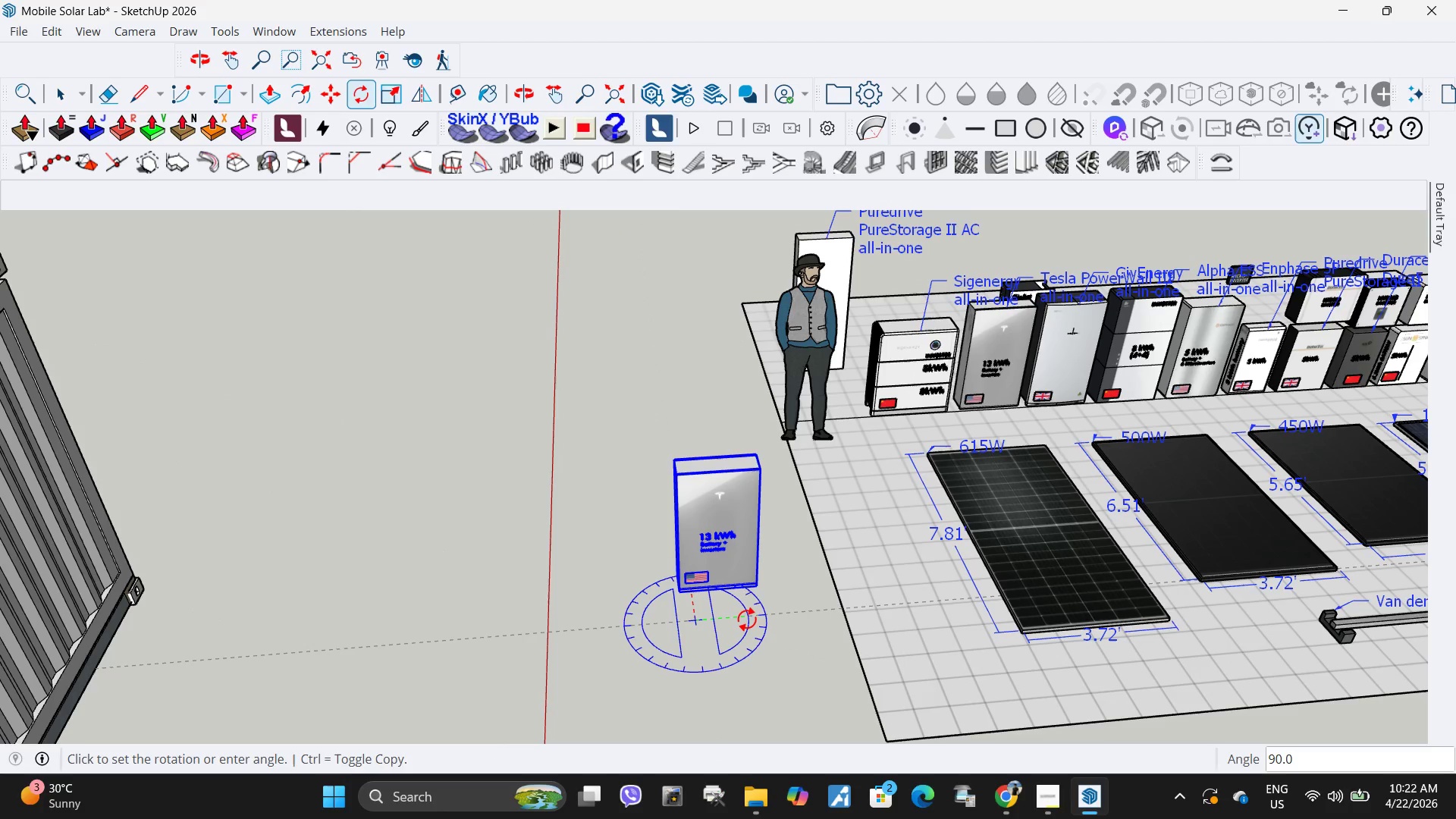 
left_click([747, 618])
 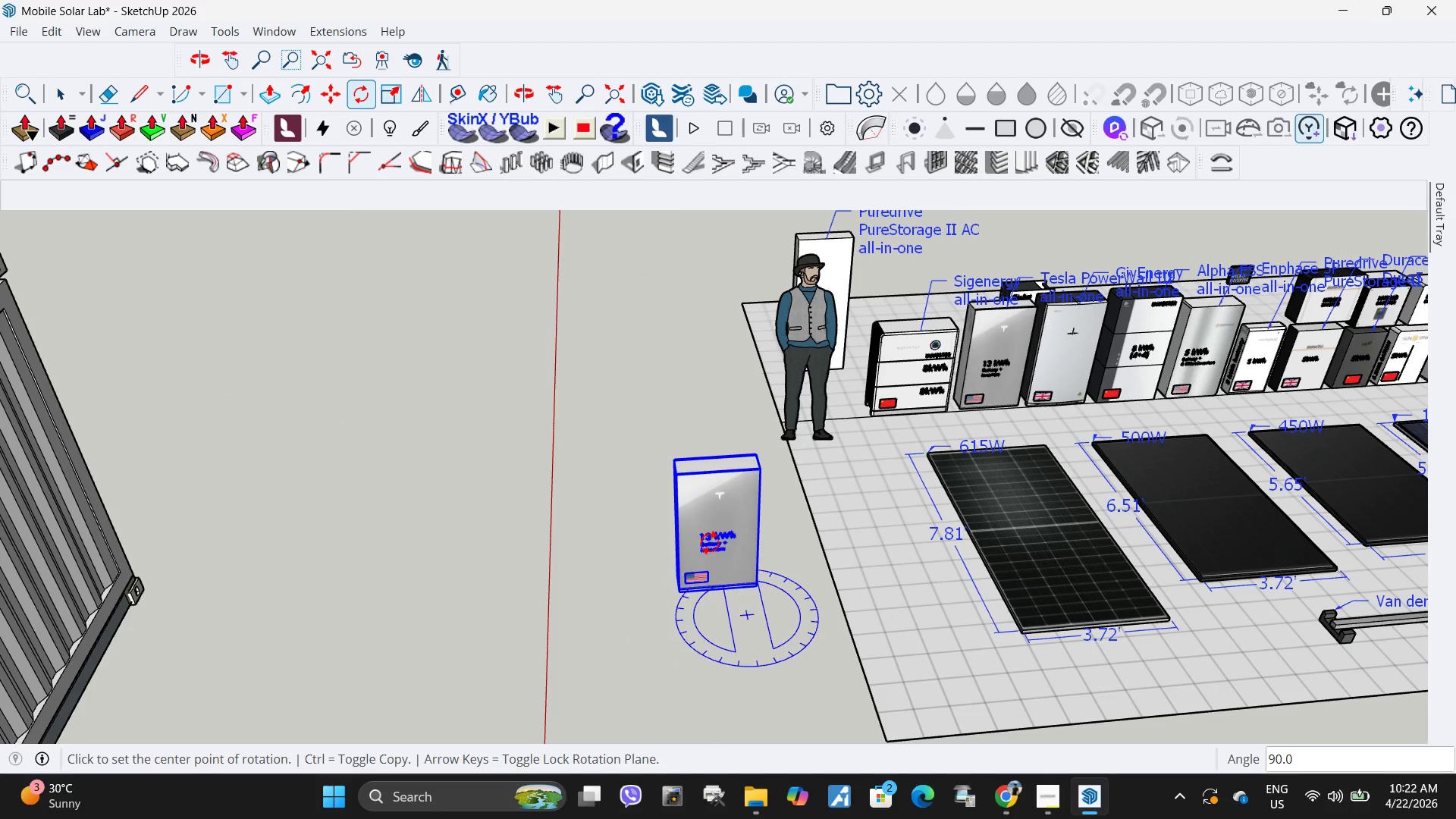 
scroll: coordinate [680, 661], scroll_direction: up, amount: 16.0
 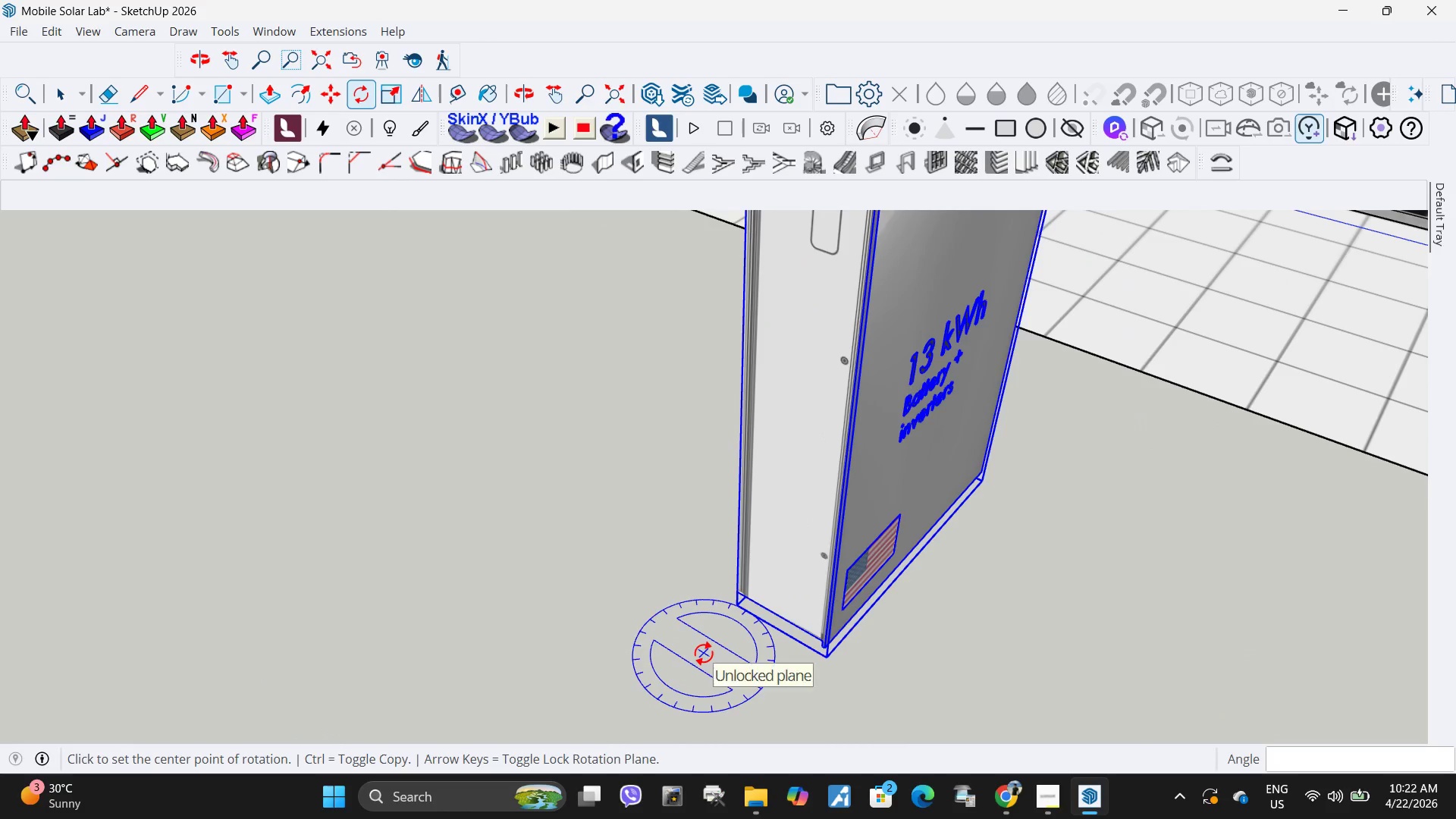 
key(M)
 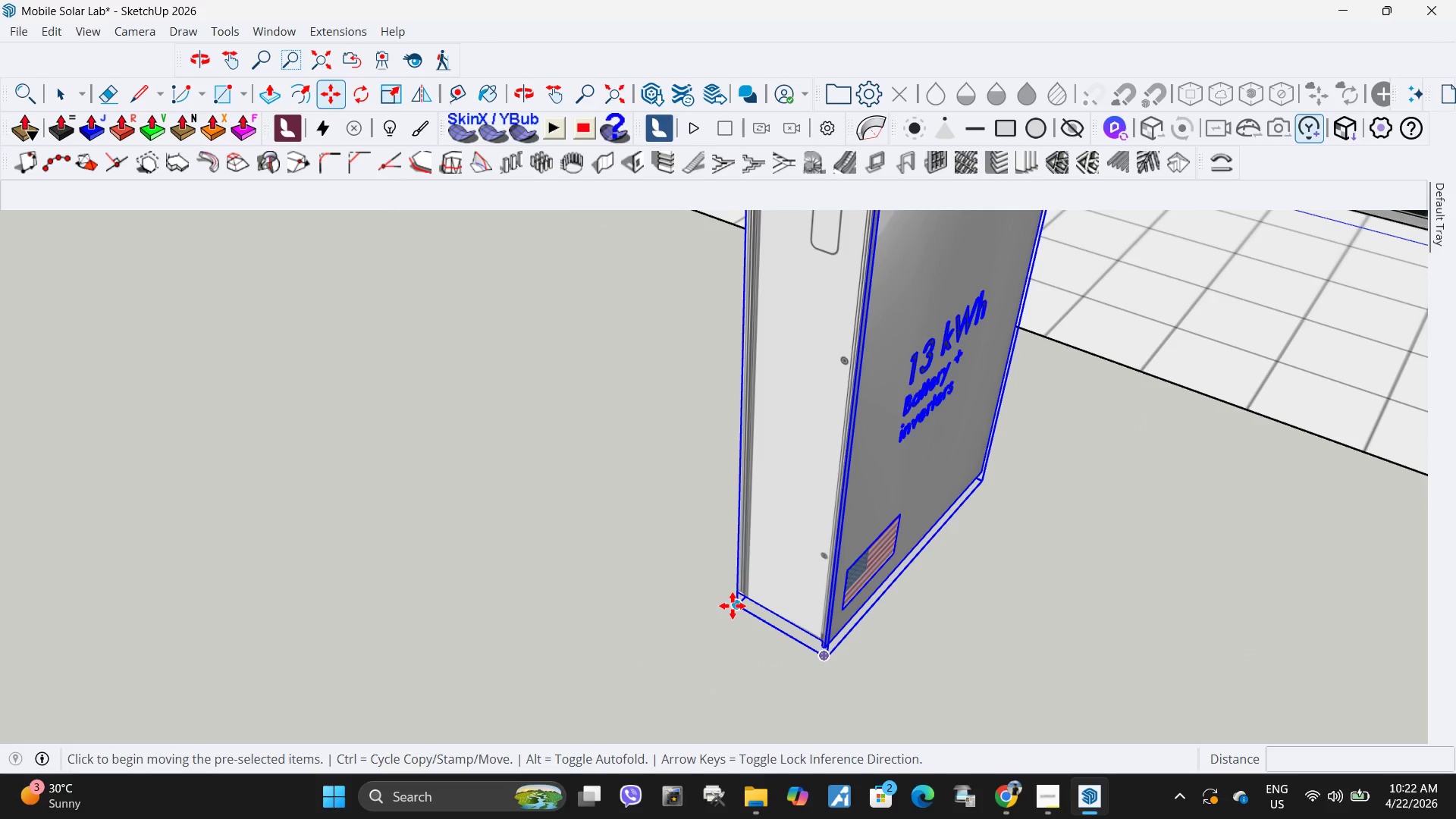 
left_click_drag(start_coordinate=[733, 606], to_coordinate=[742, 606])
 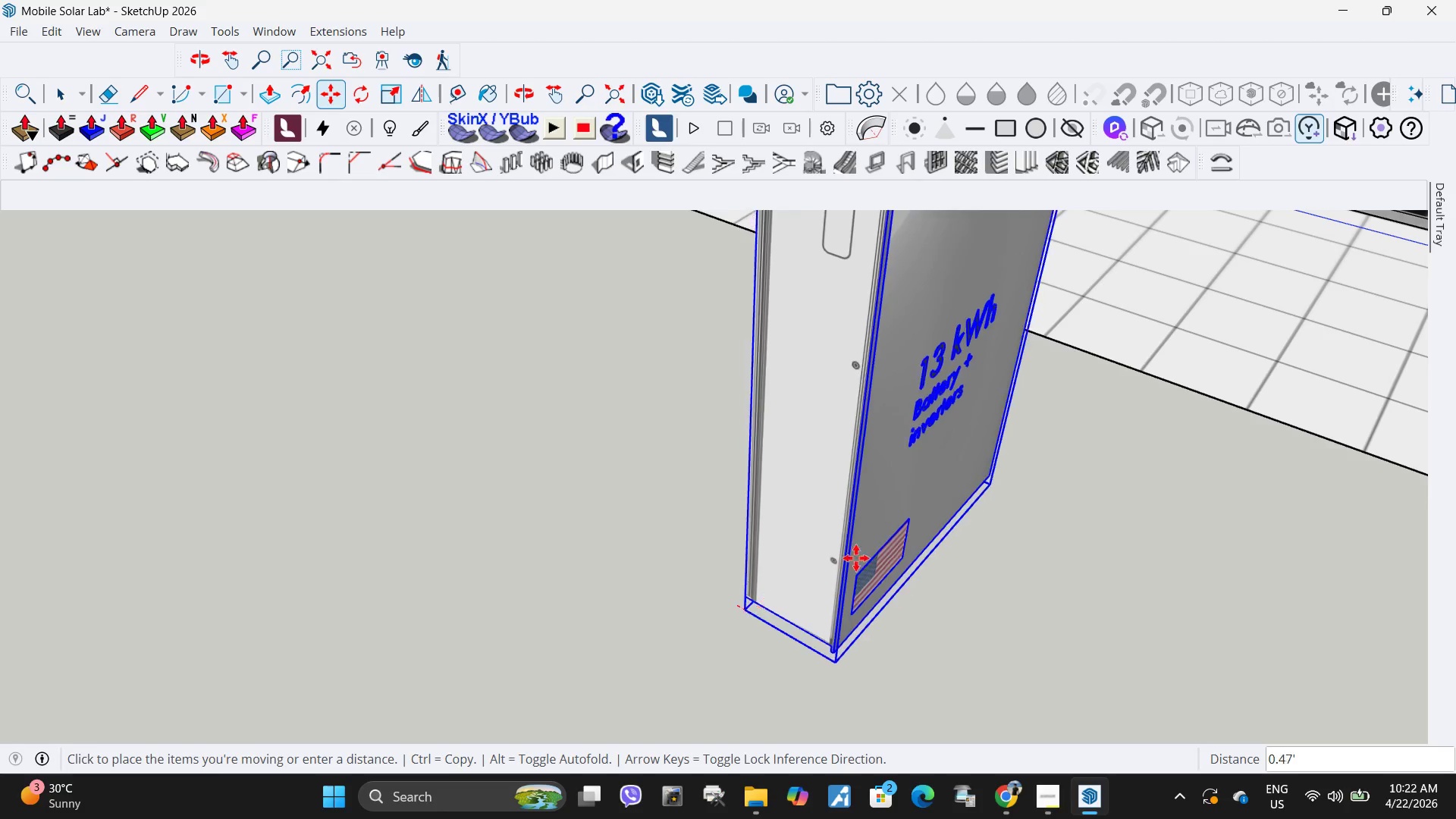 
scroll: coordinate [943, 511], scroll_direction: down, amount: 32.0
 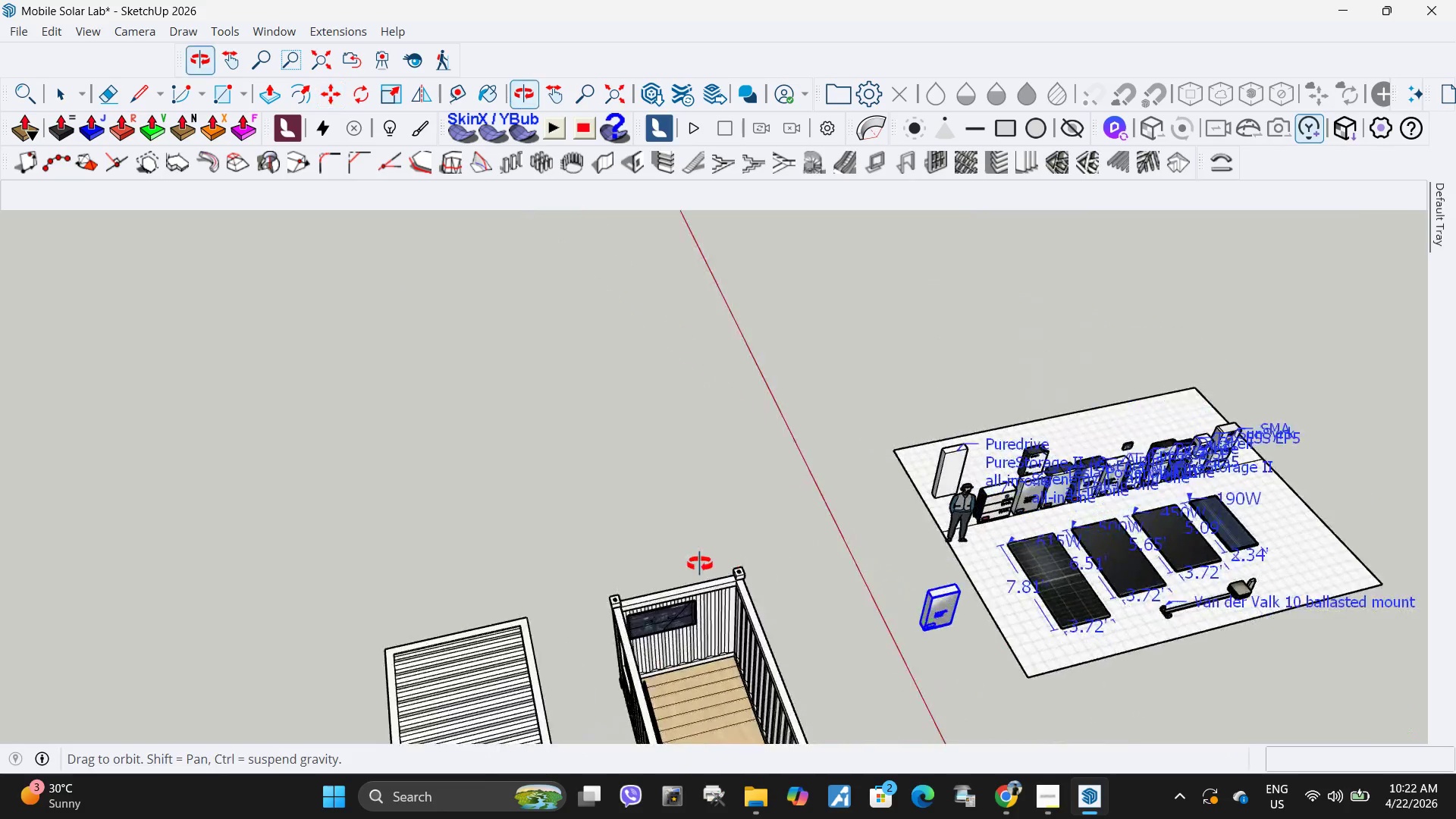 
scroll: coordinate [702, 641], scroll_direction: up, amount: 16.0
 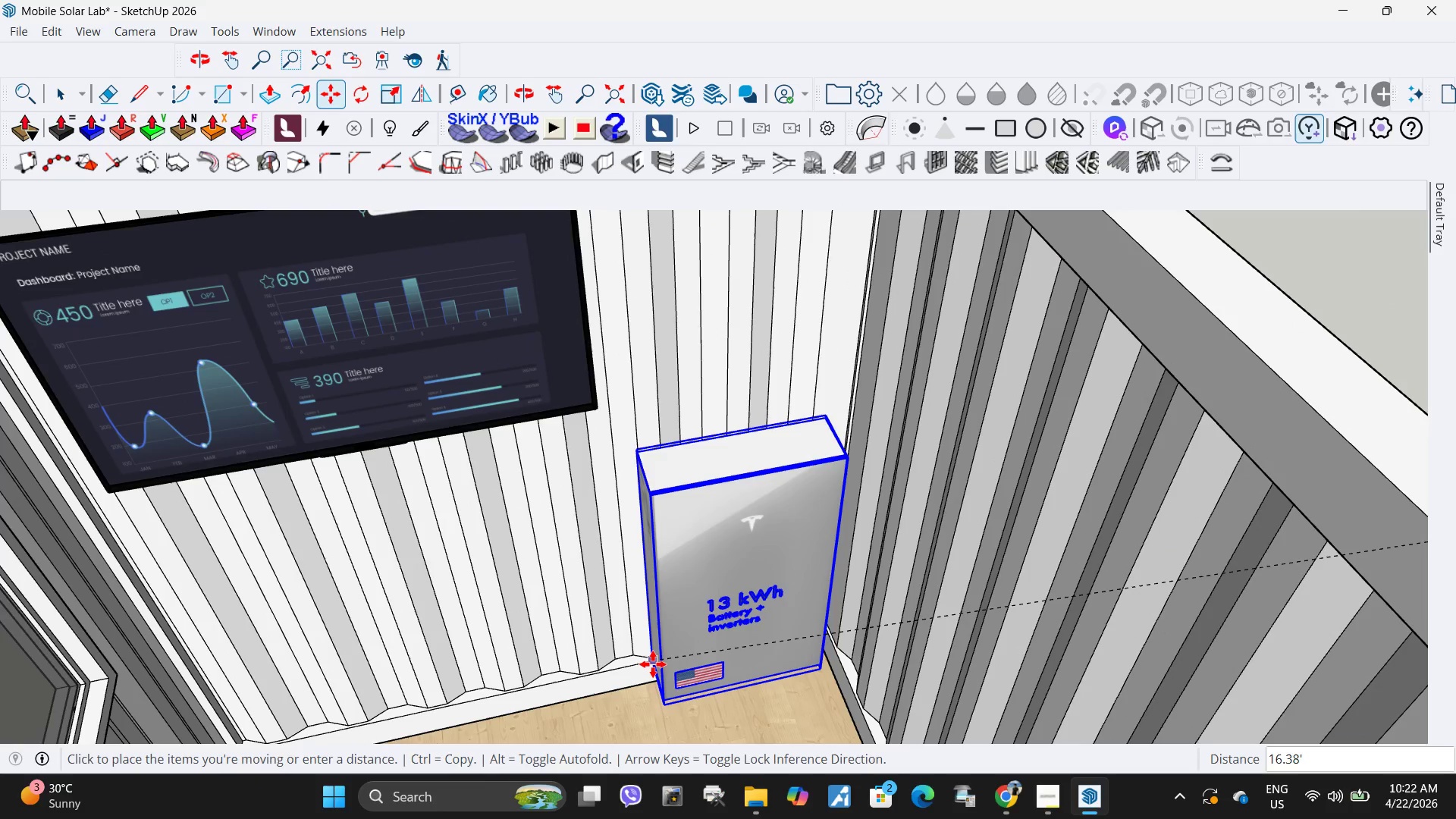 
left_click([653, 667])
 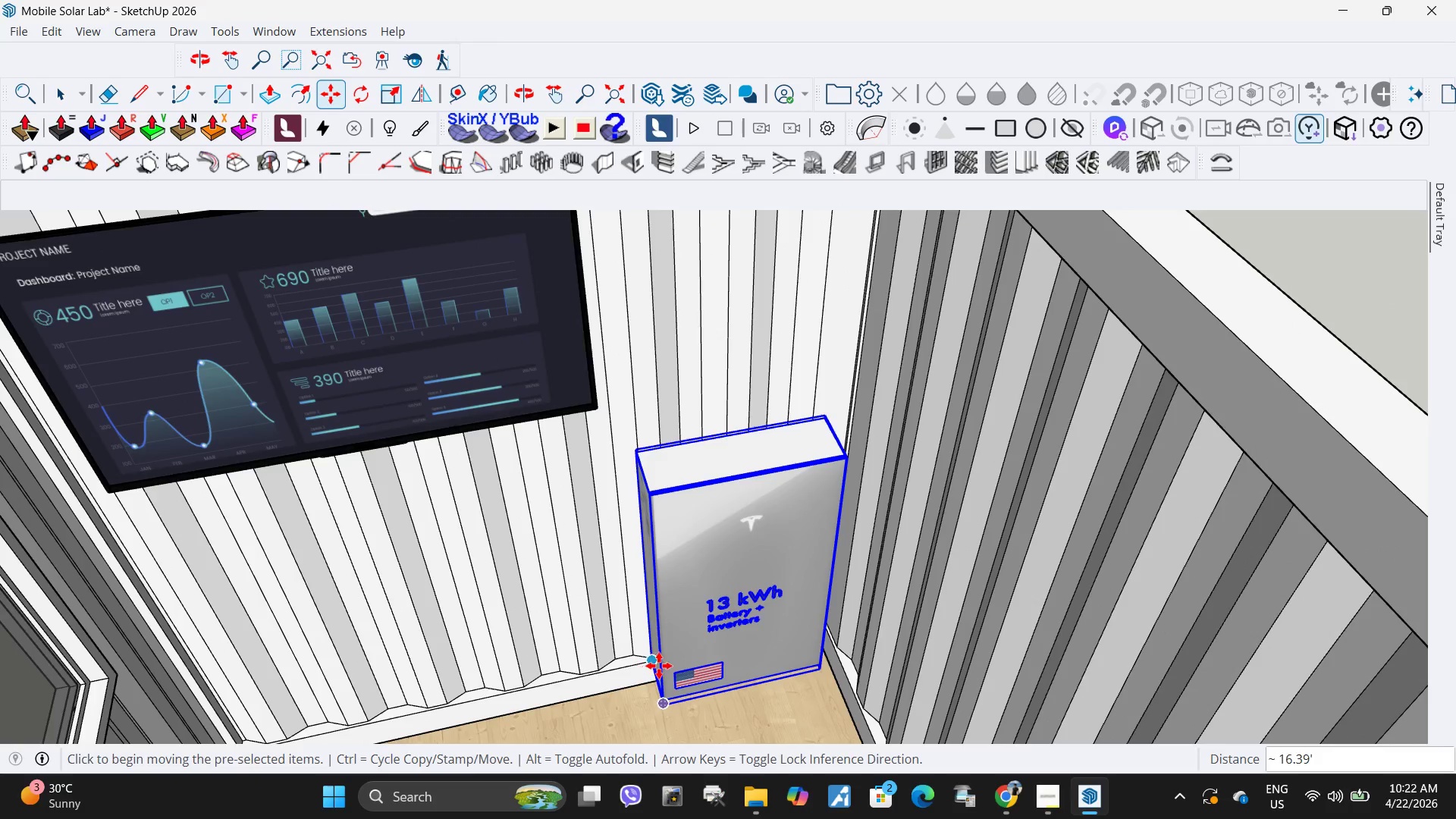 
scroll: coordinate [660, 665], scroll_direction: down, amount: 3.0
 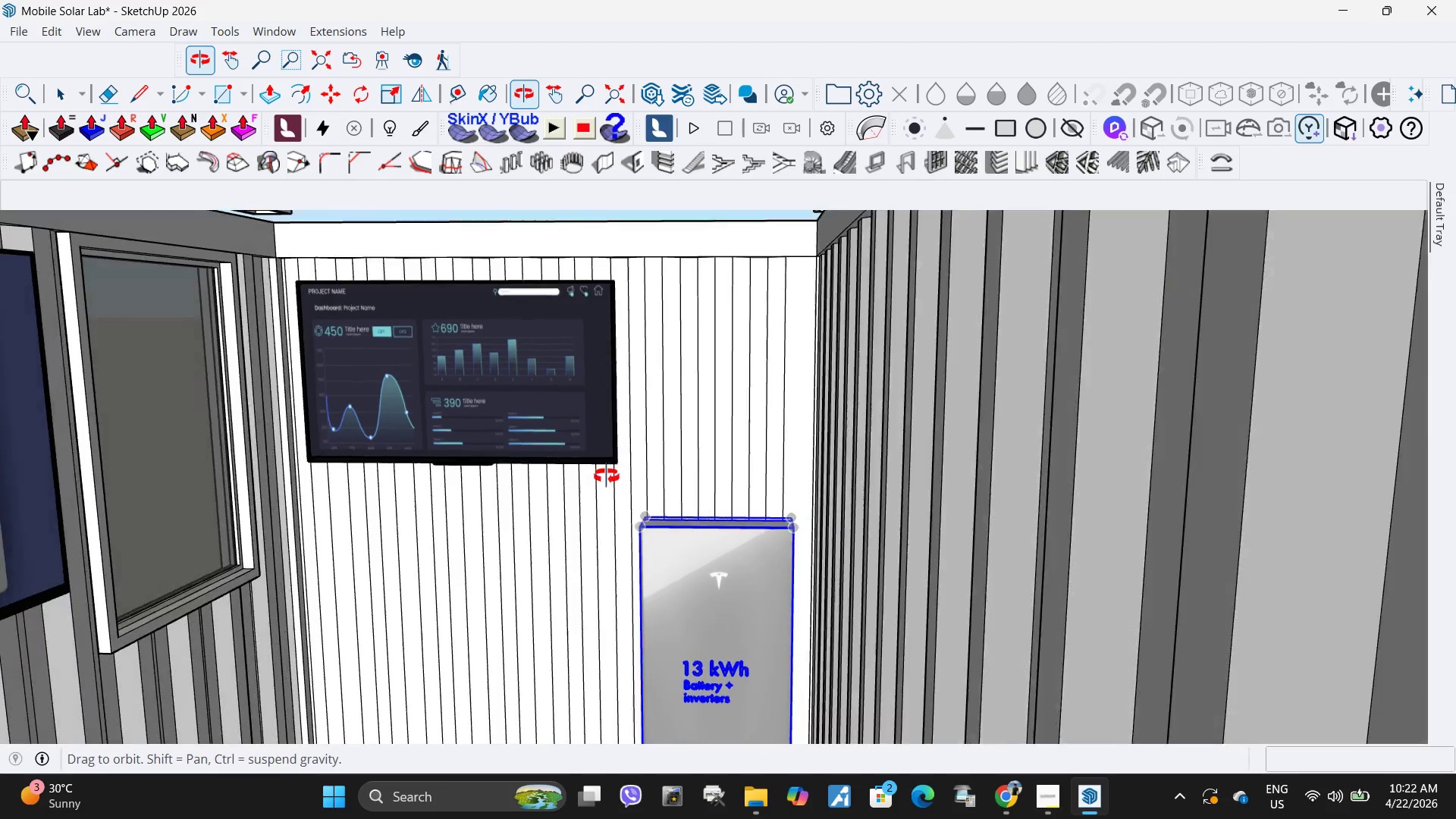 
scroll: coordinate [765, 573], scroll_direction: up, amount: 4.0
 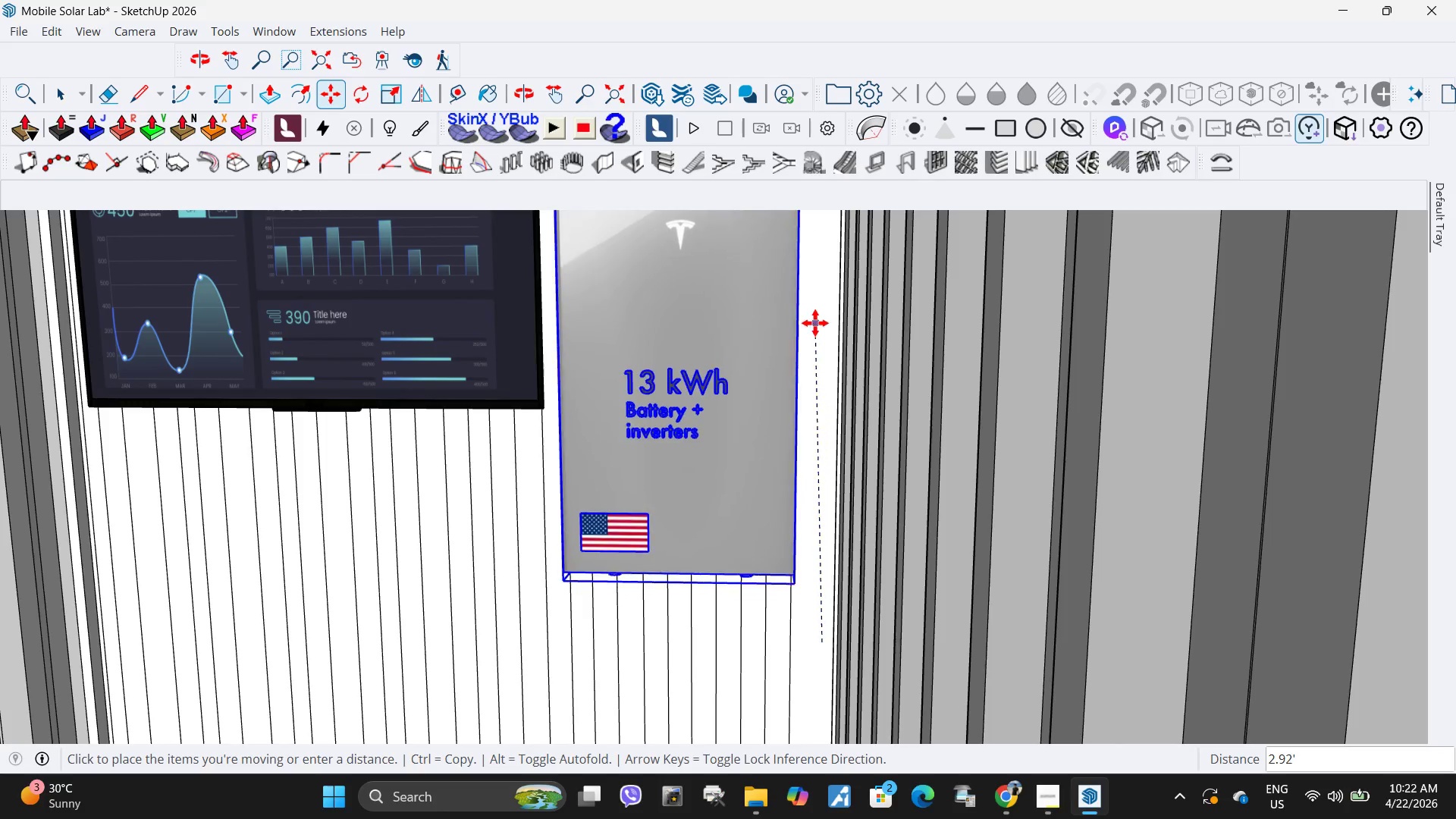 
left_click([827, 318])
 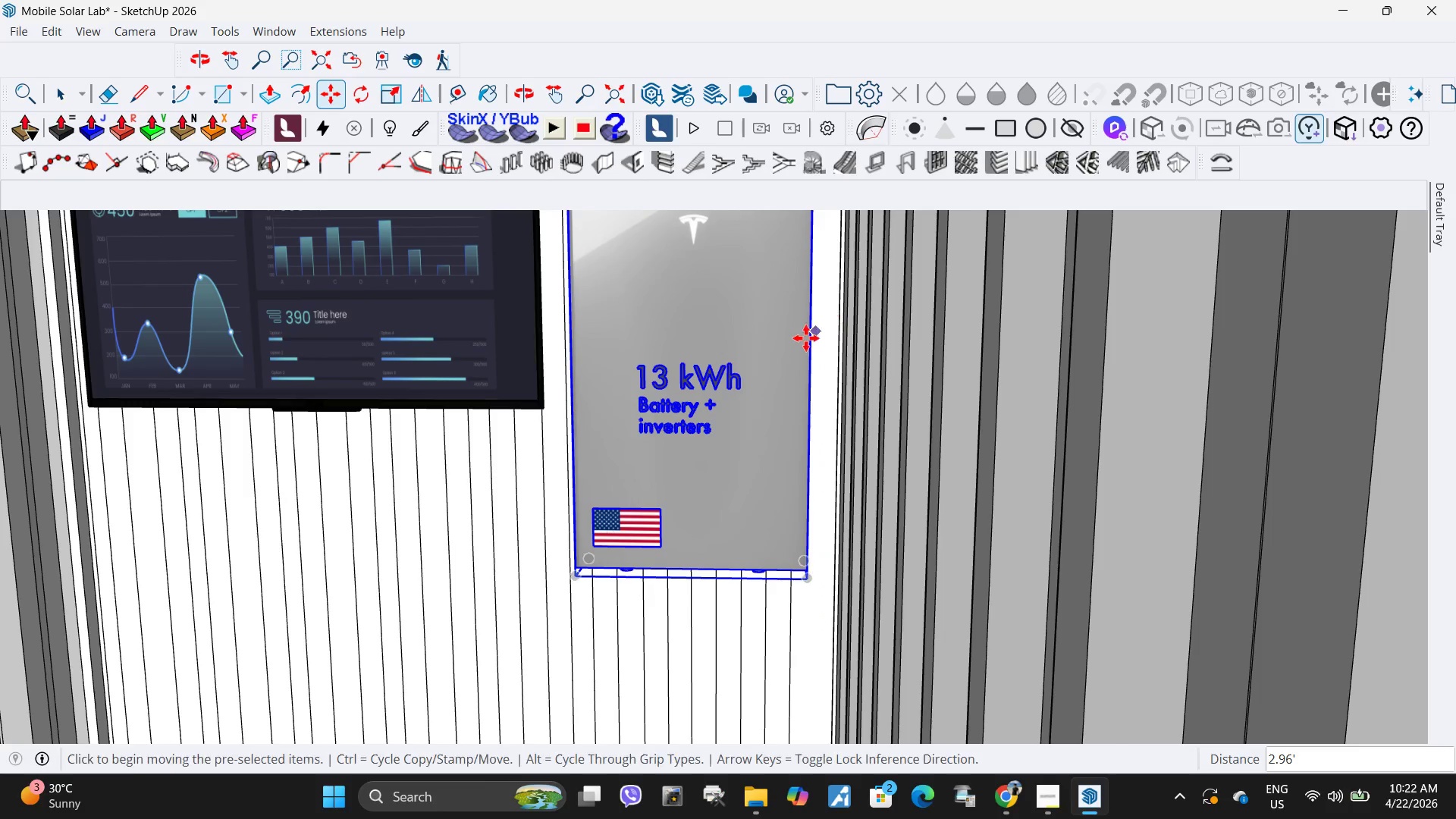 
scroll: coordinate [806, 338], scroll_direction: down, amount: 4.0
 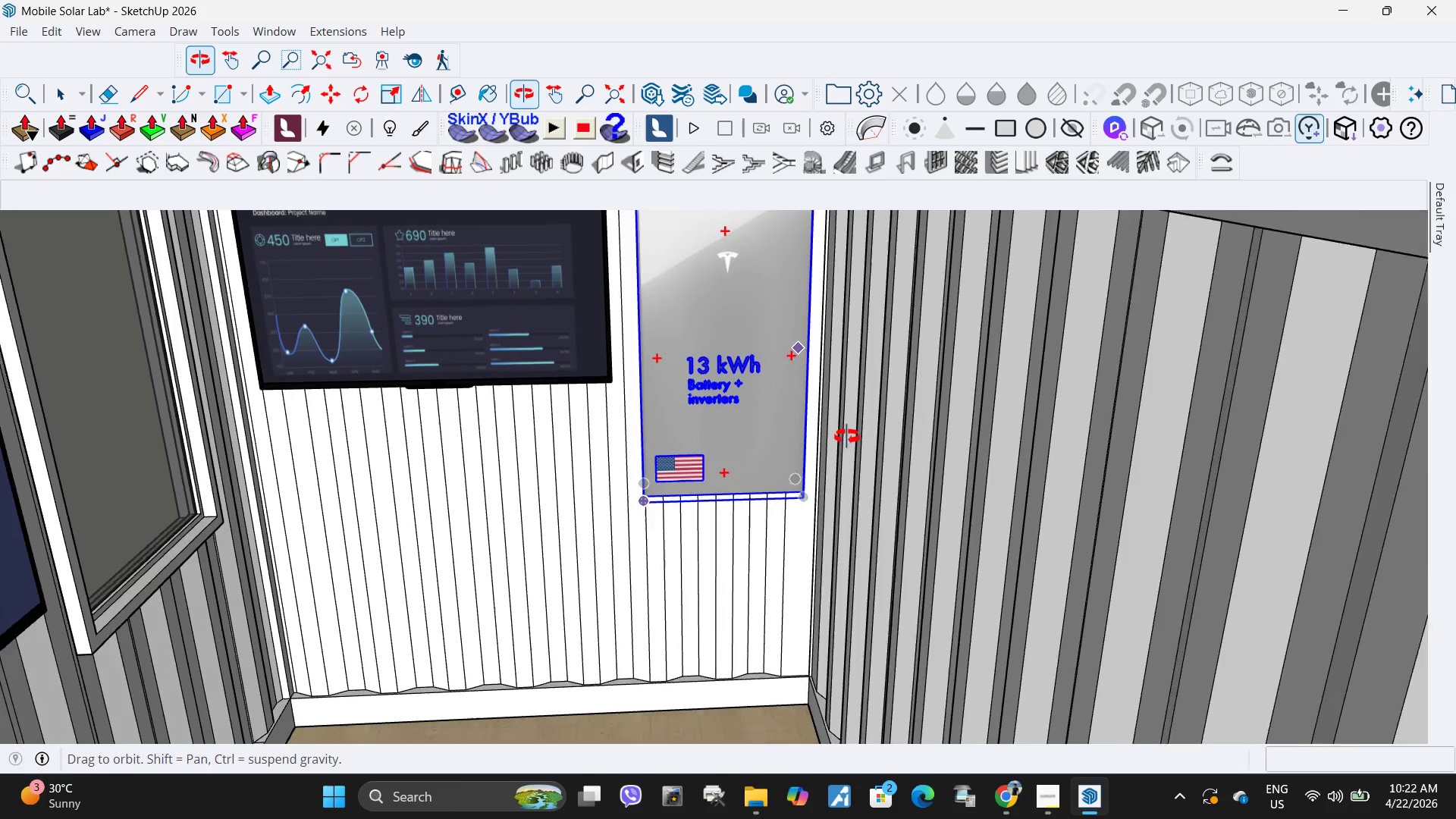 
scroll: coordinate [844, 365], scroll_direction: up, amount: 4.0
 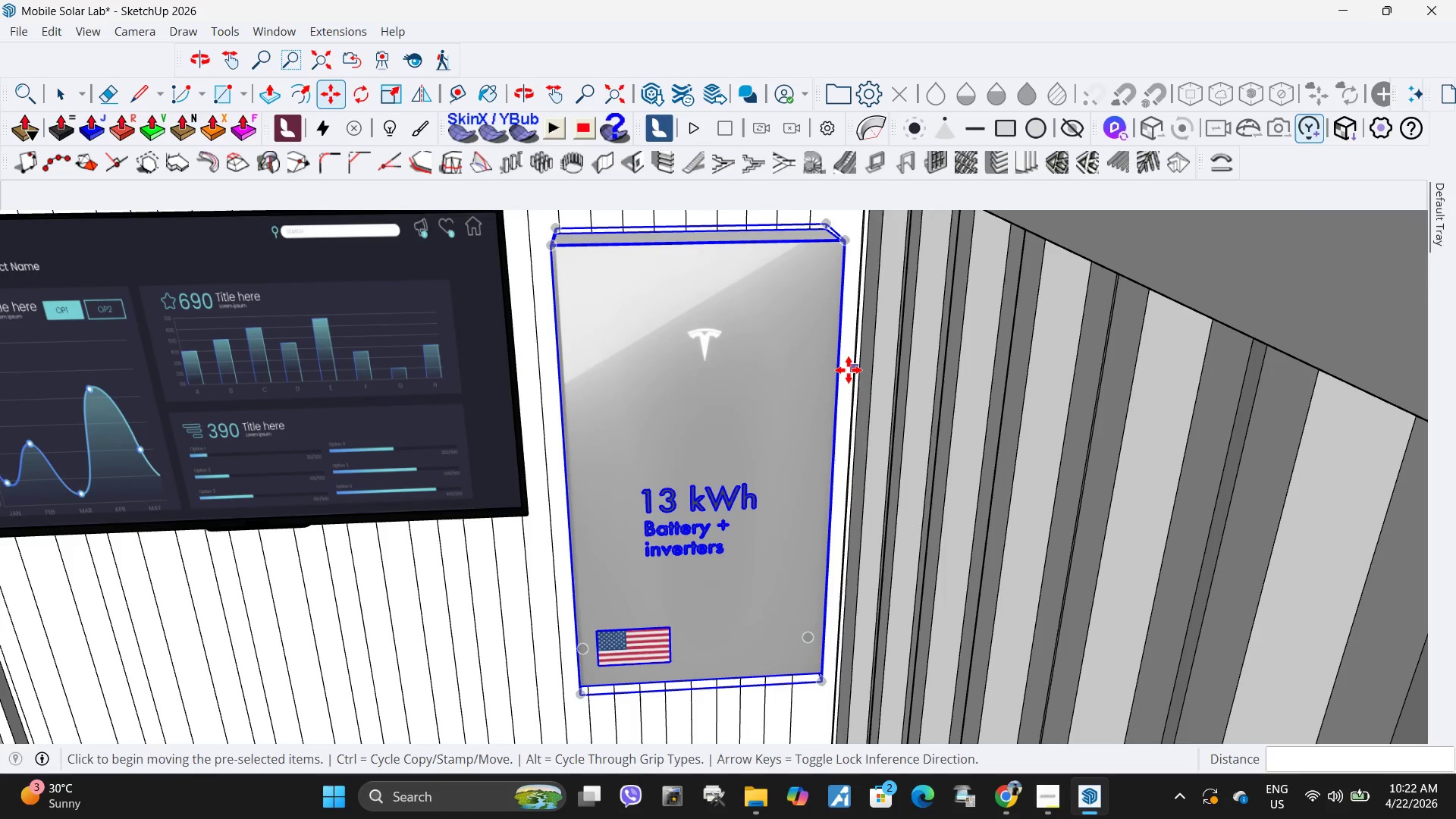 
left_click([848, 370])